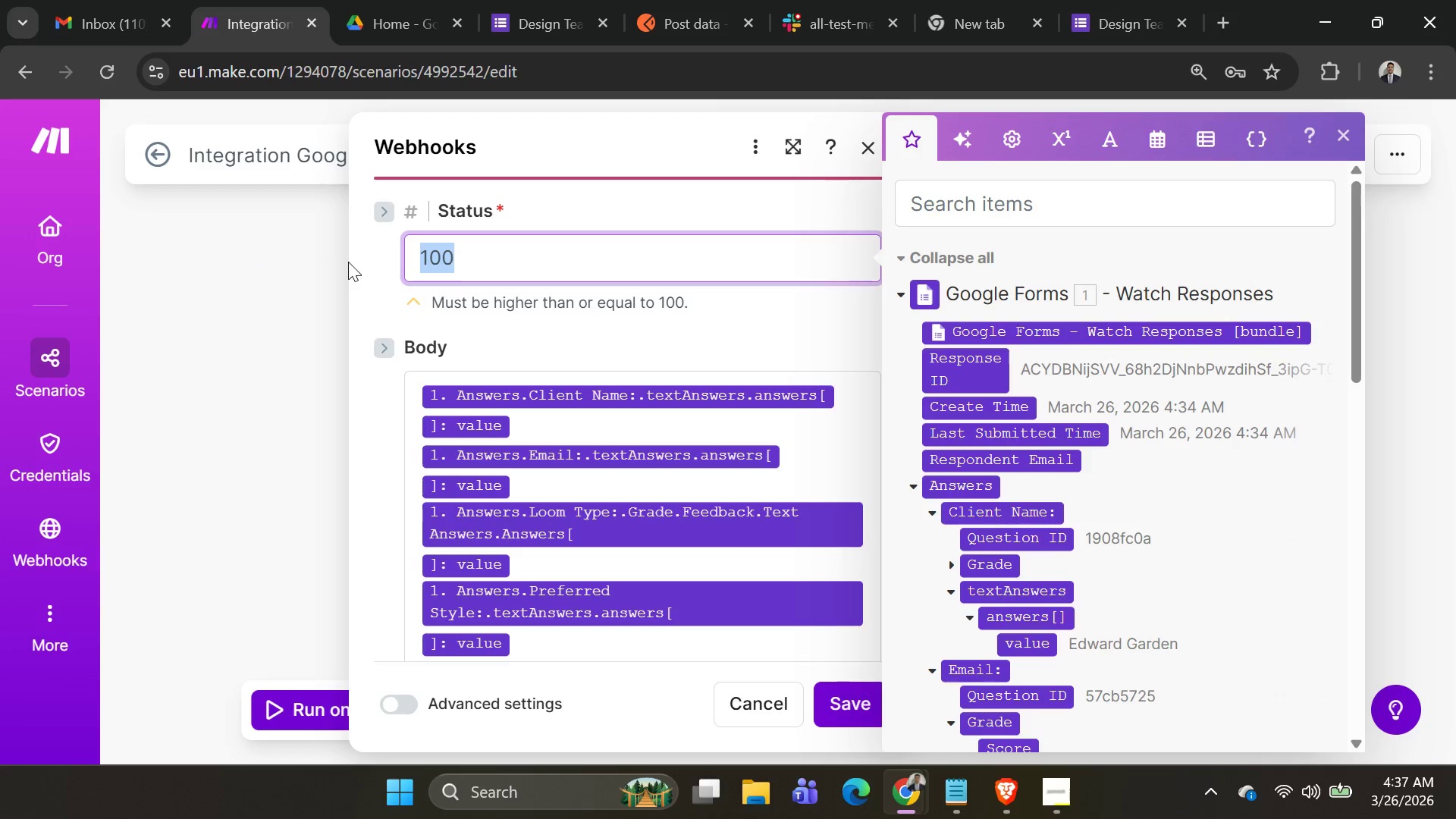 
type(1000)
 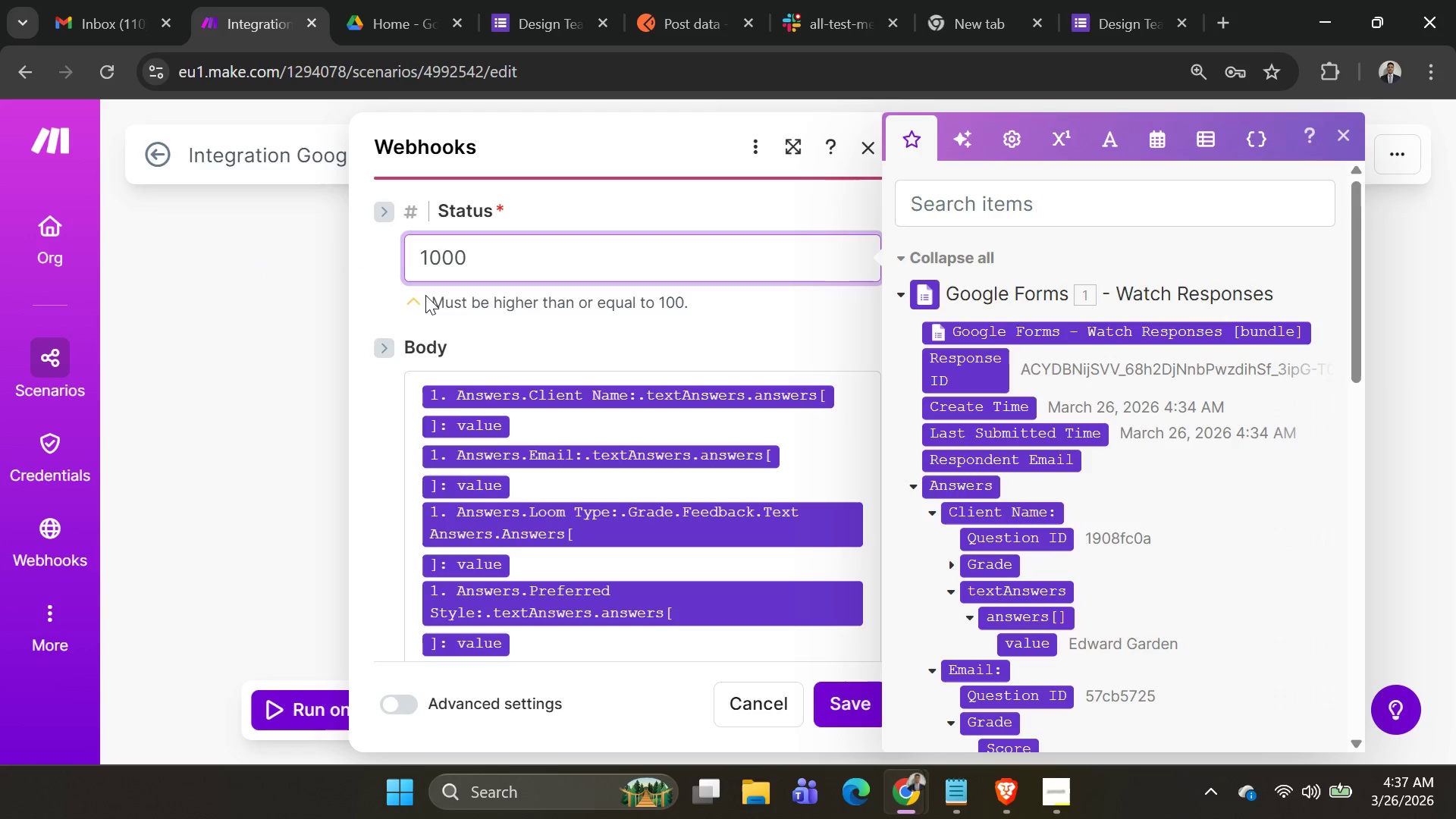 
key(Backspace)
 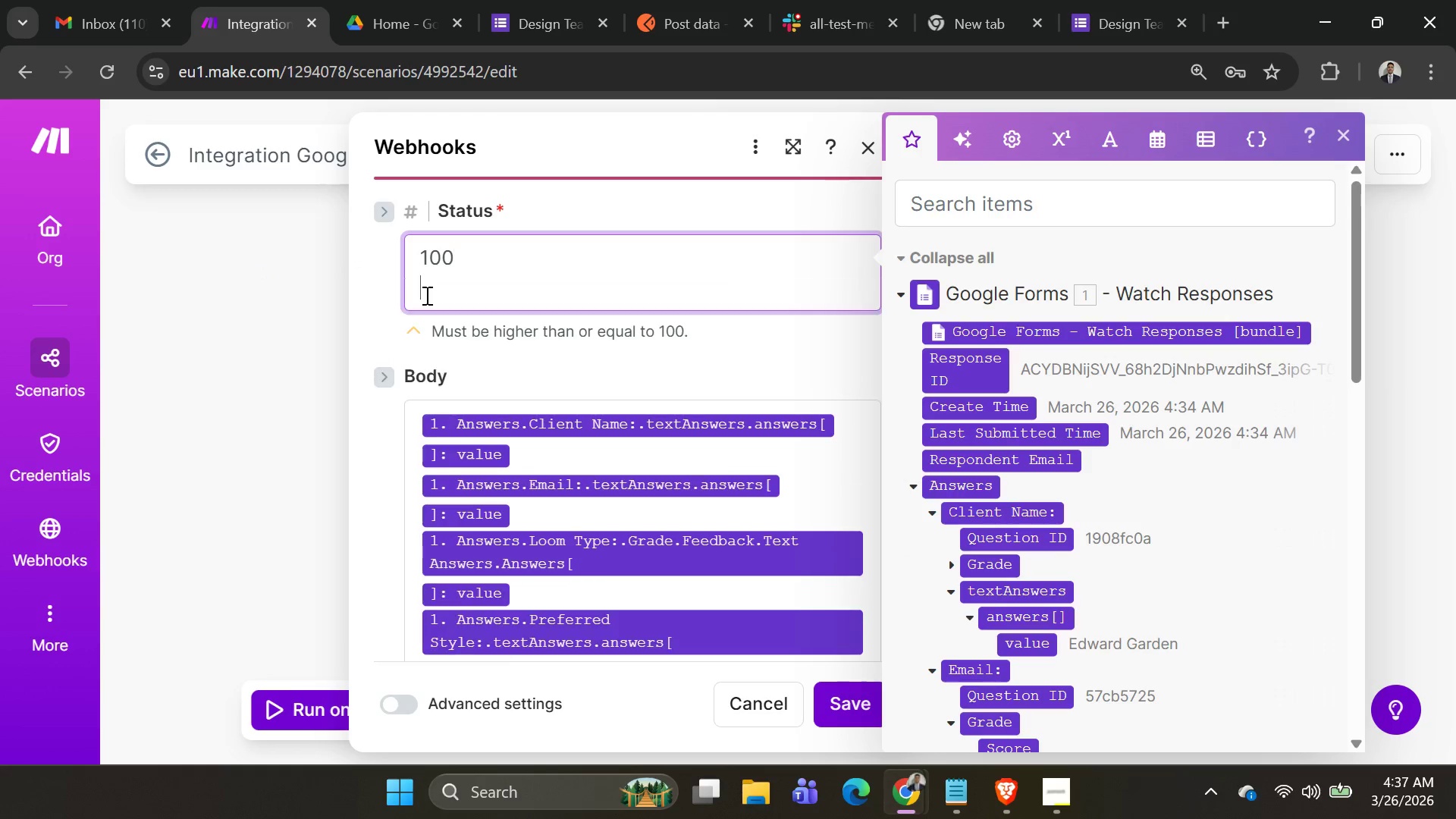 
key(Enter)
 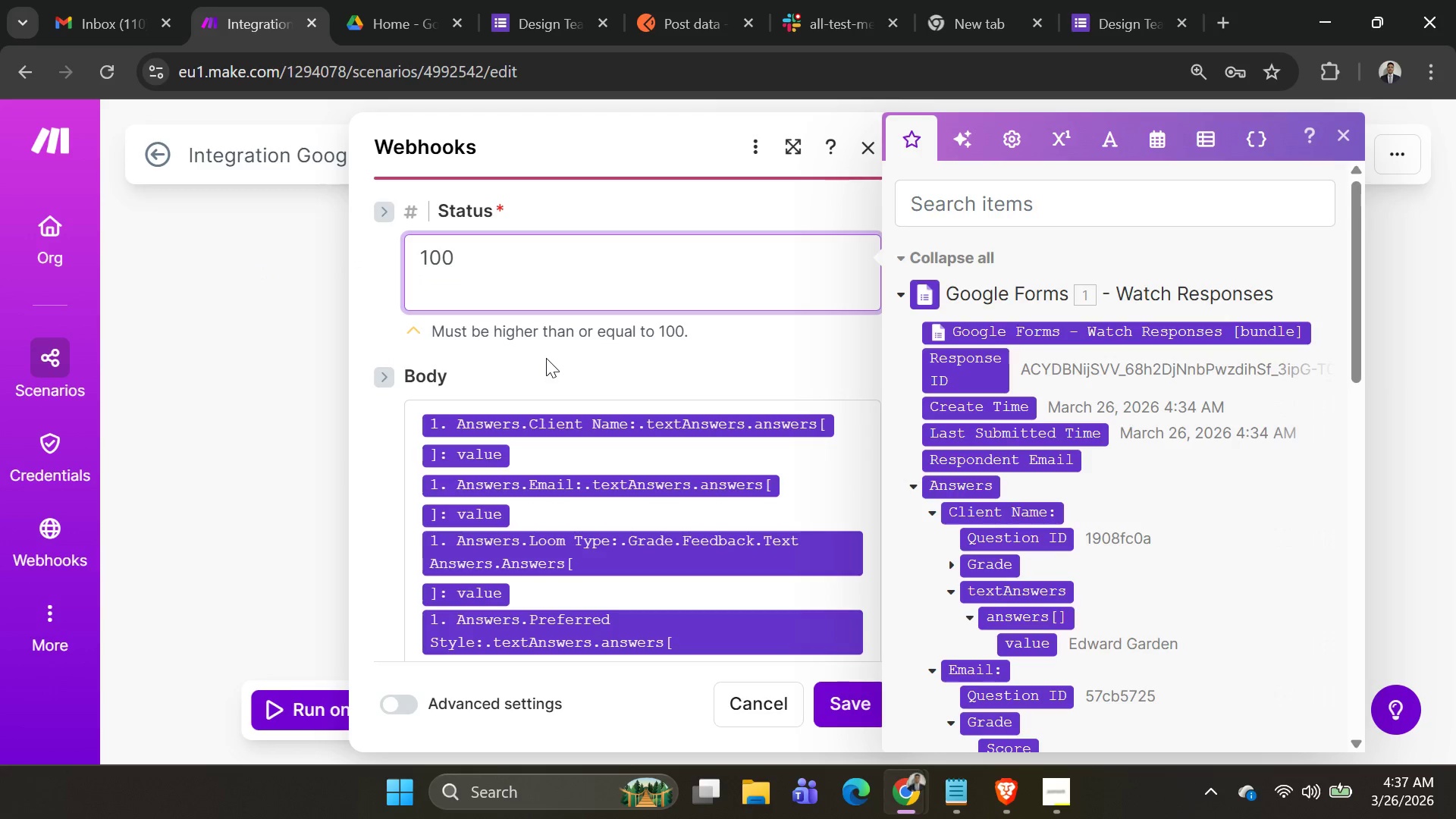 
key(Backspace)
 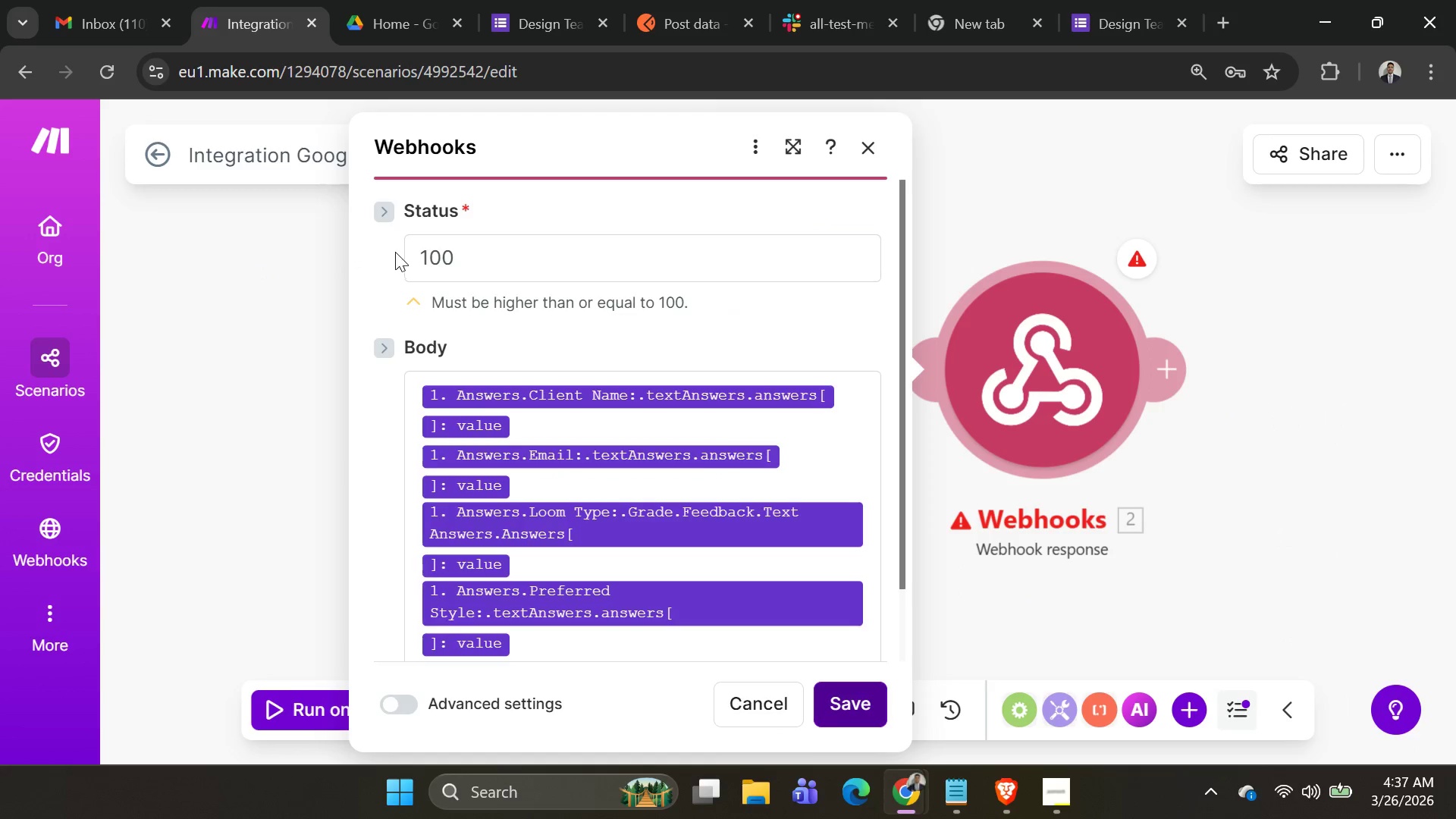 
left_click([457, 259])
 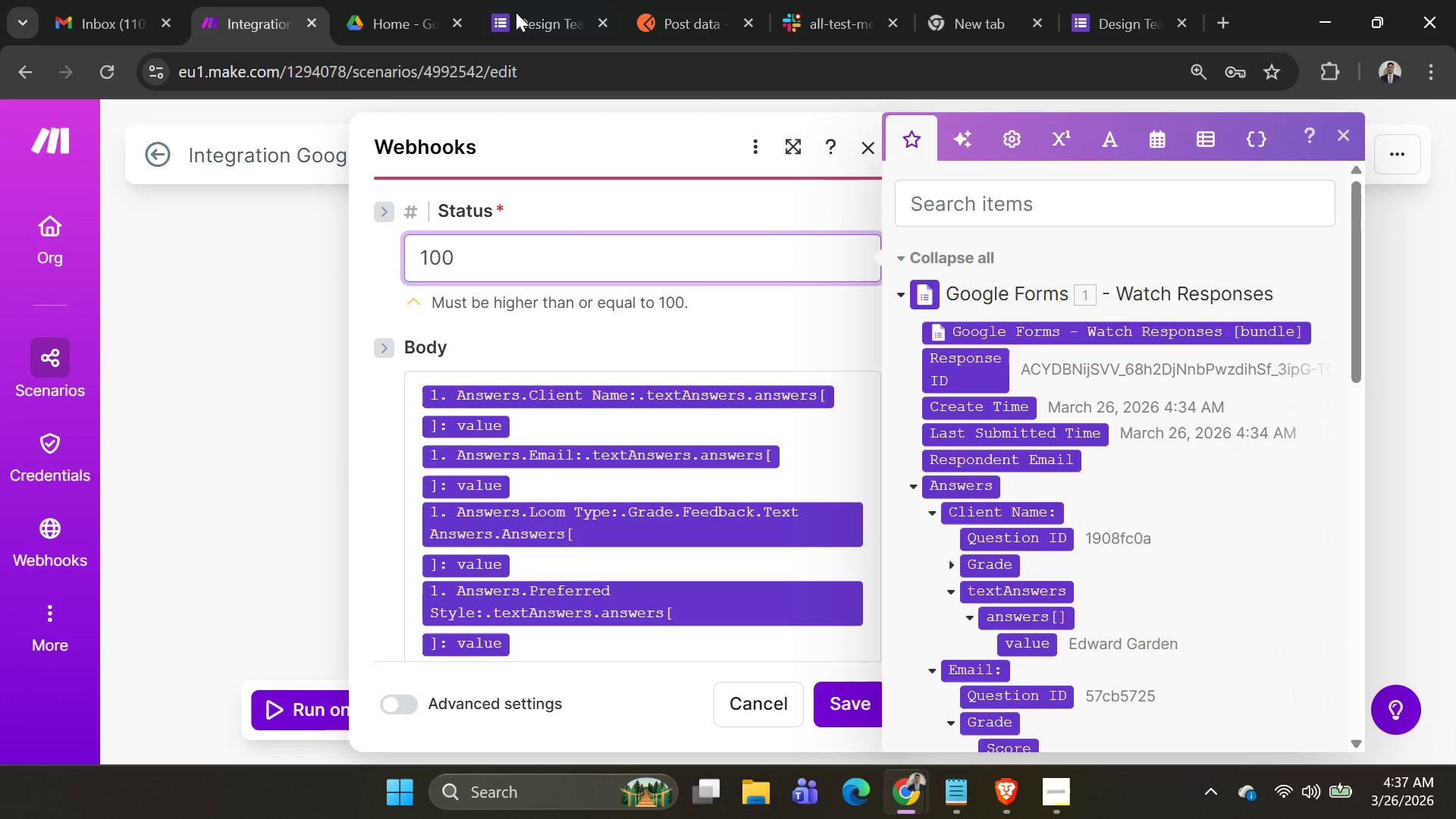 
key(Backspace)
key(Backspace)
key(Backspace)
key(Backspace)
type(300)
 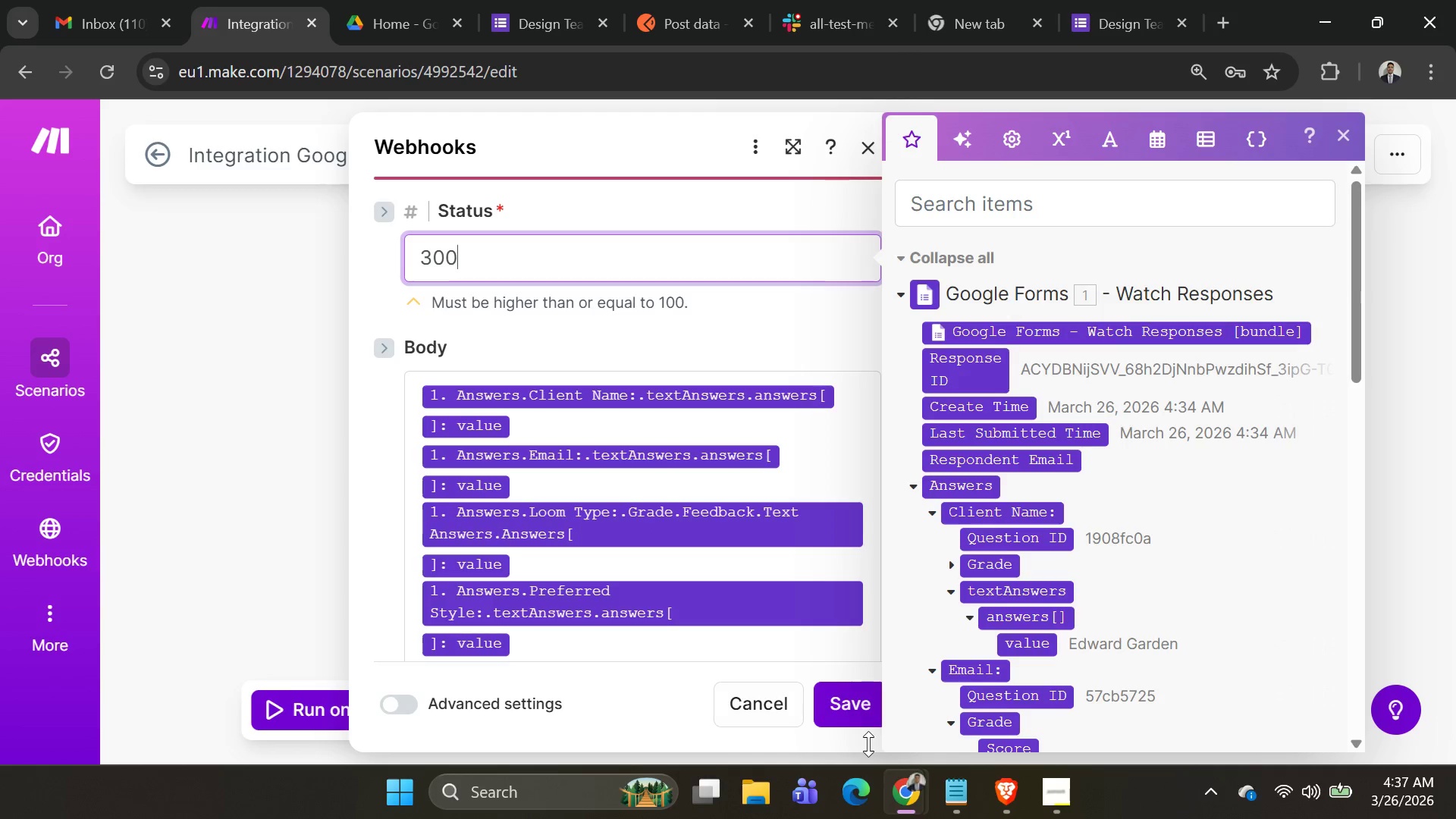 
left_click([860, 719])
 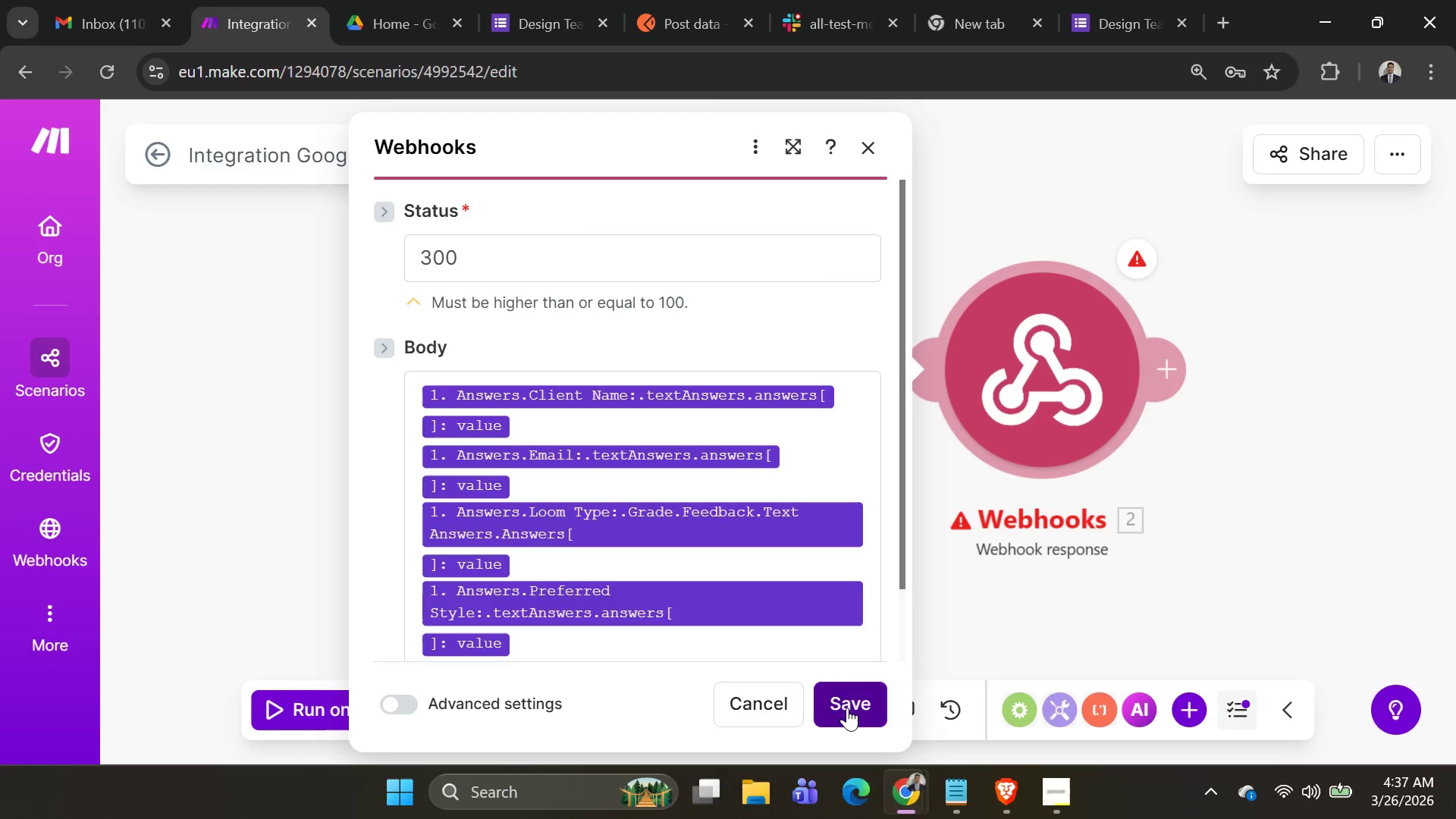 
double_click([847, 708])
 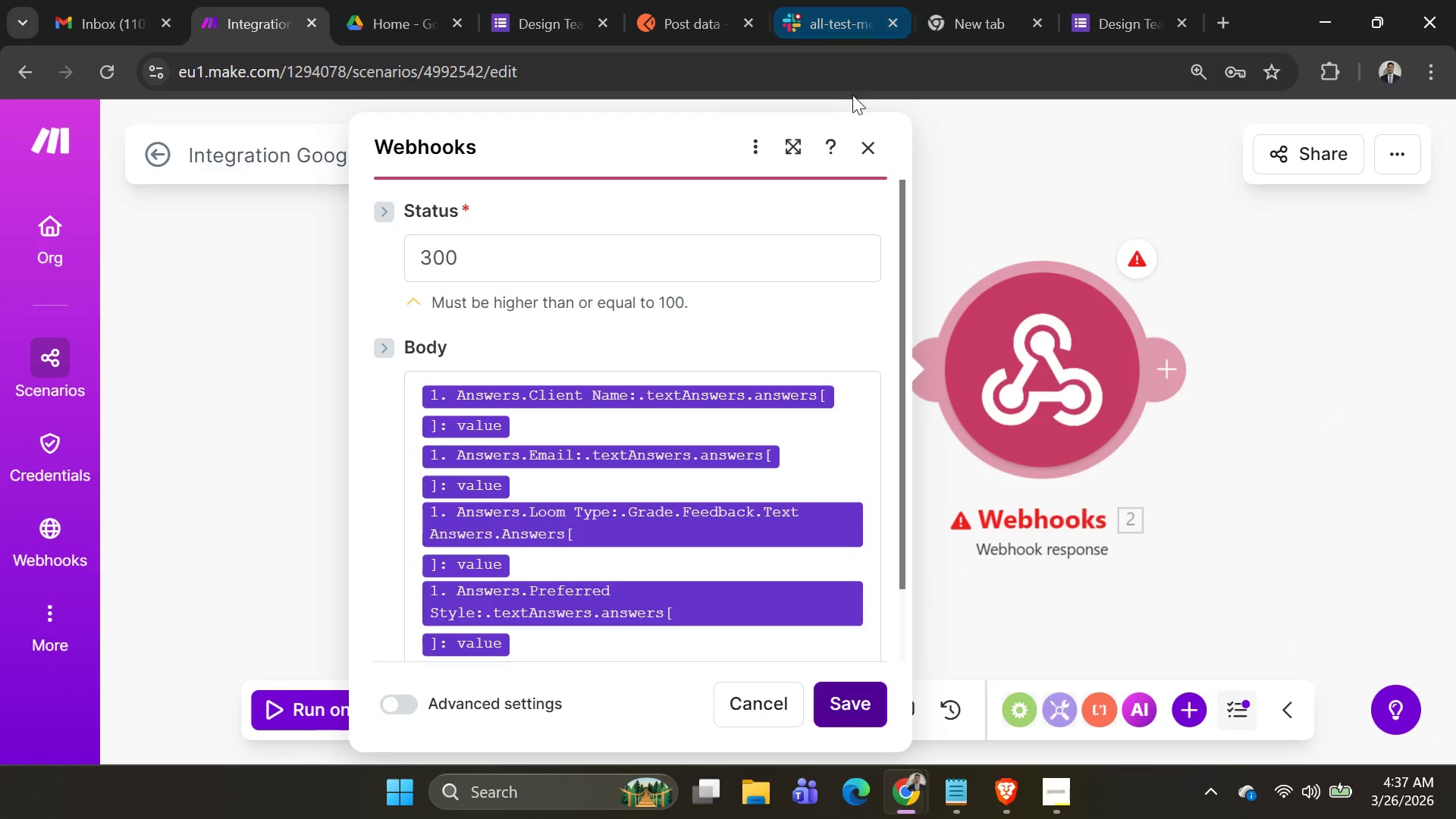 
mouse_move([864, 172])
 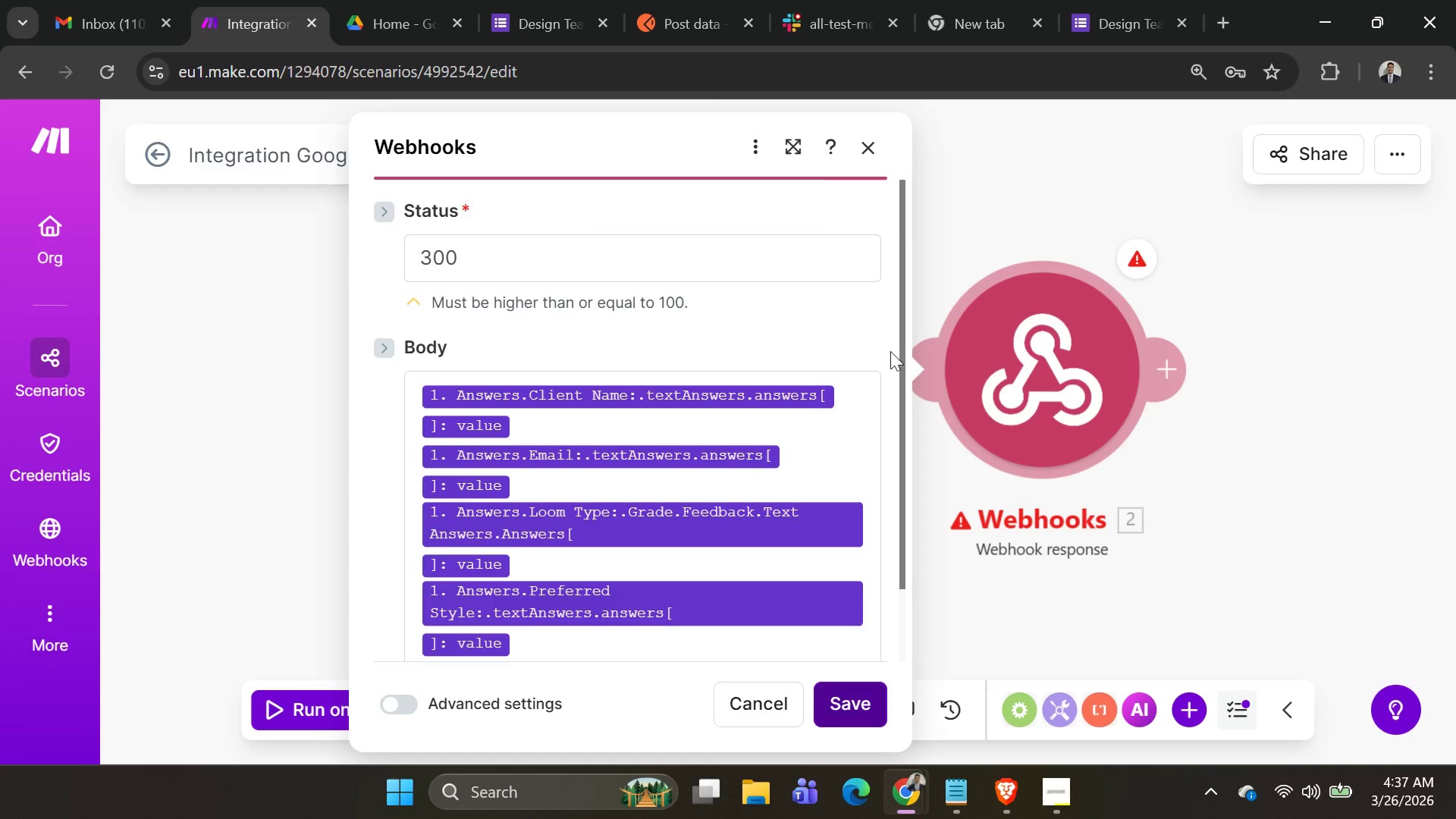 
scroll: coordinate [880, 343], scroll_direction: down, amount: 4.0
 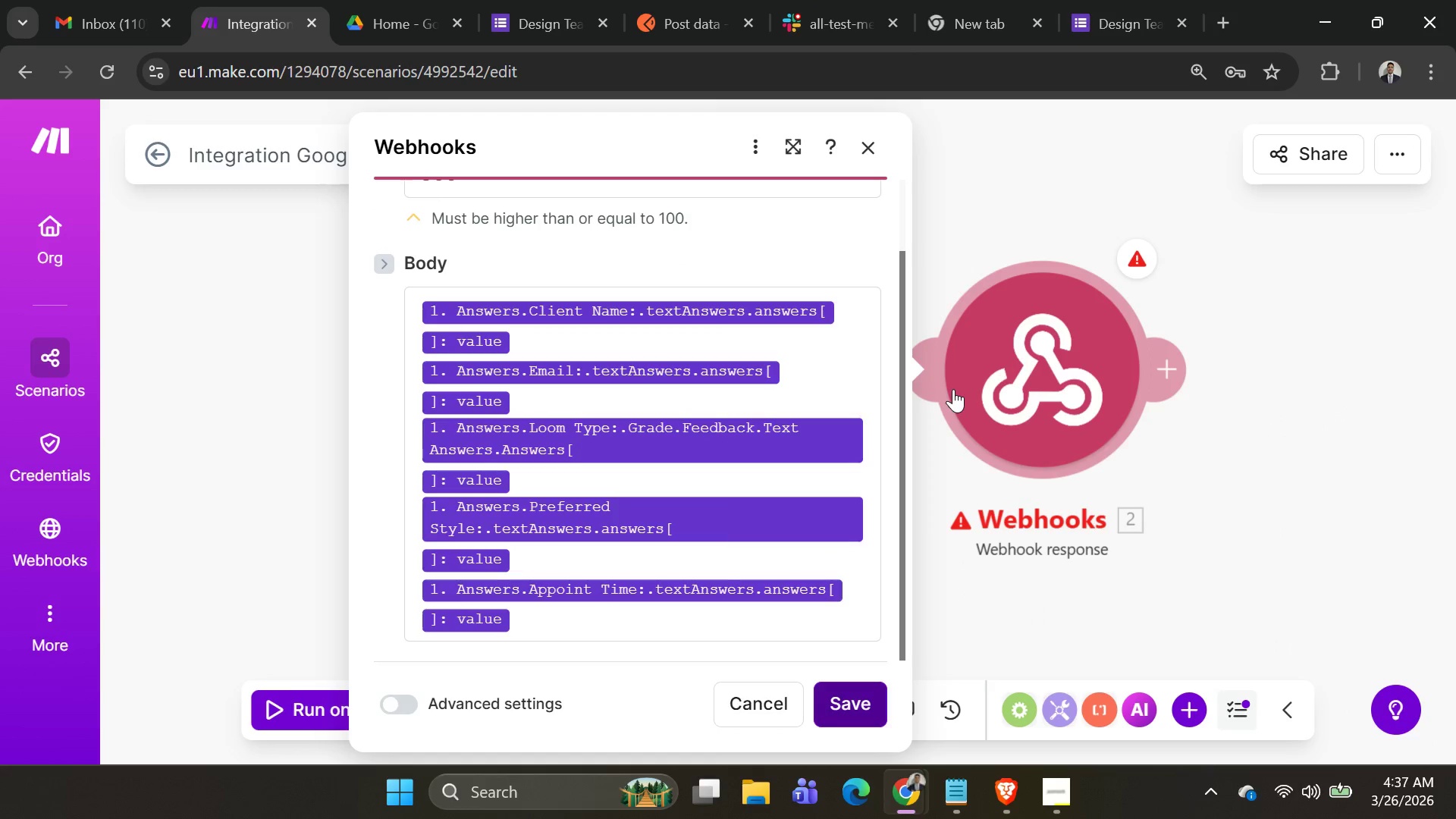 
wait(5.18)
 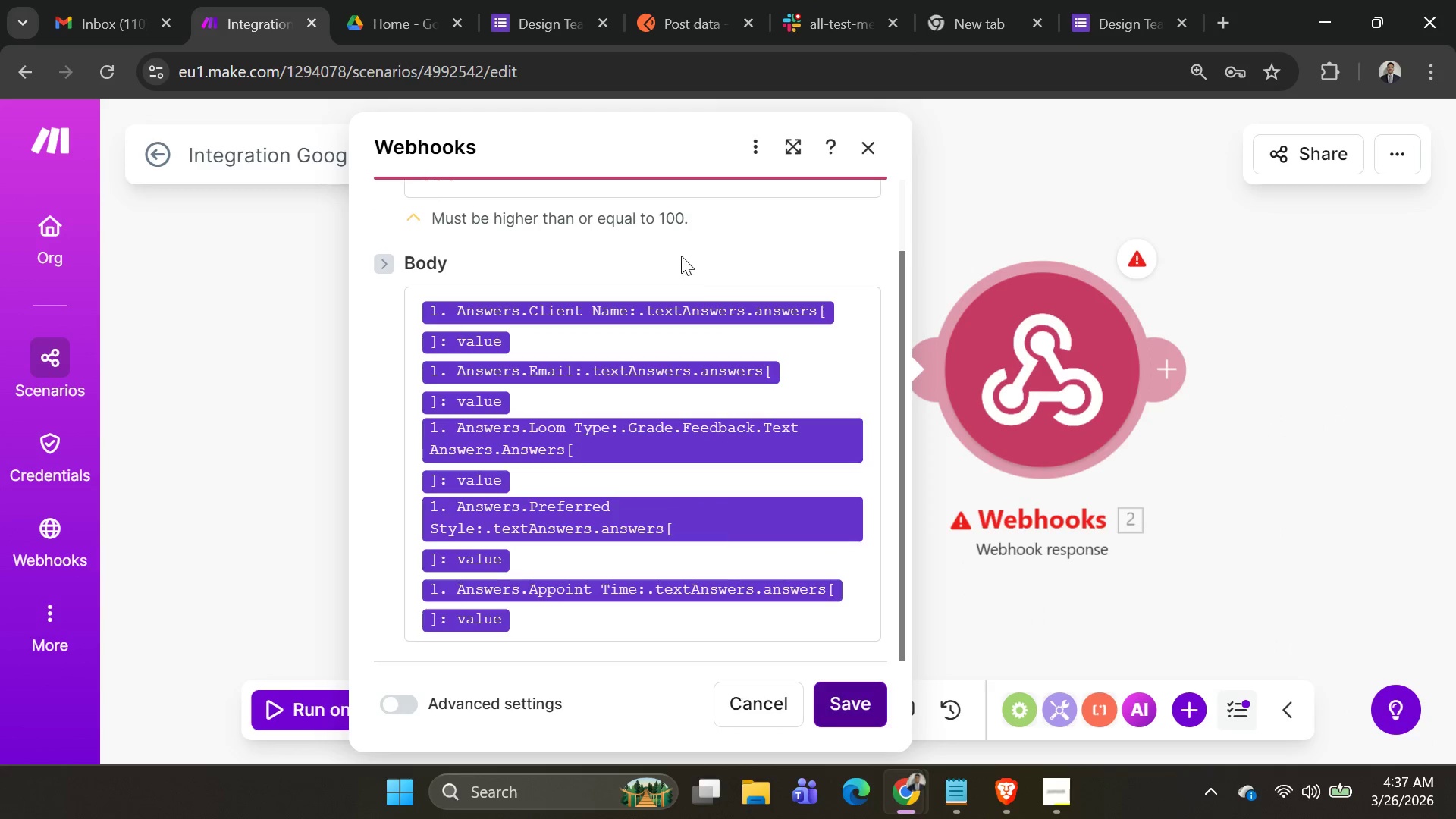 
left_click([949, 216])
 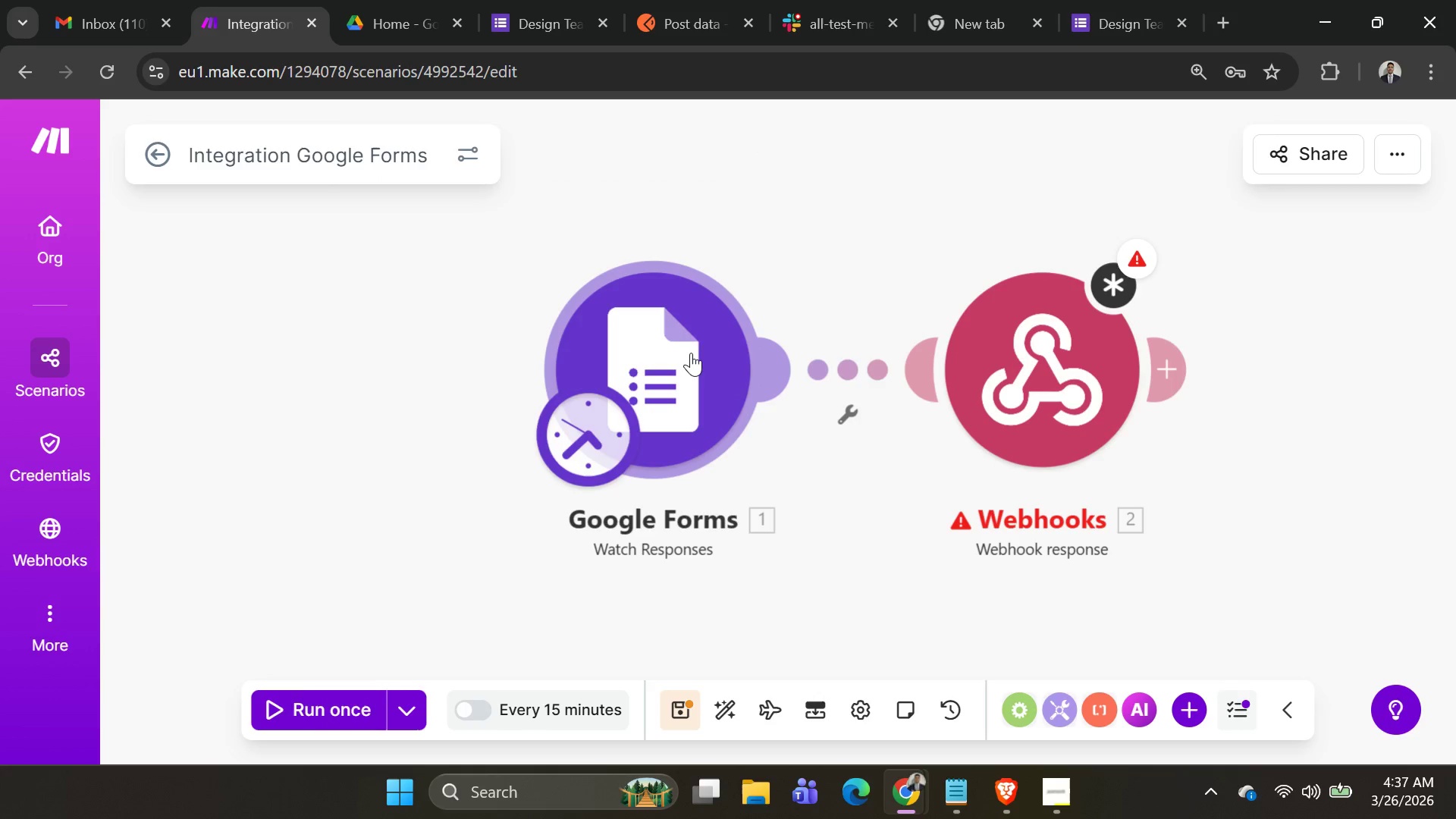 
right_click([691, 353])
 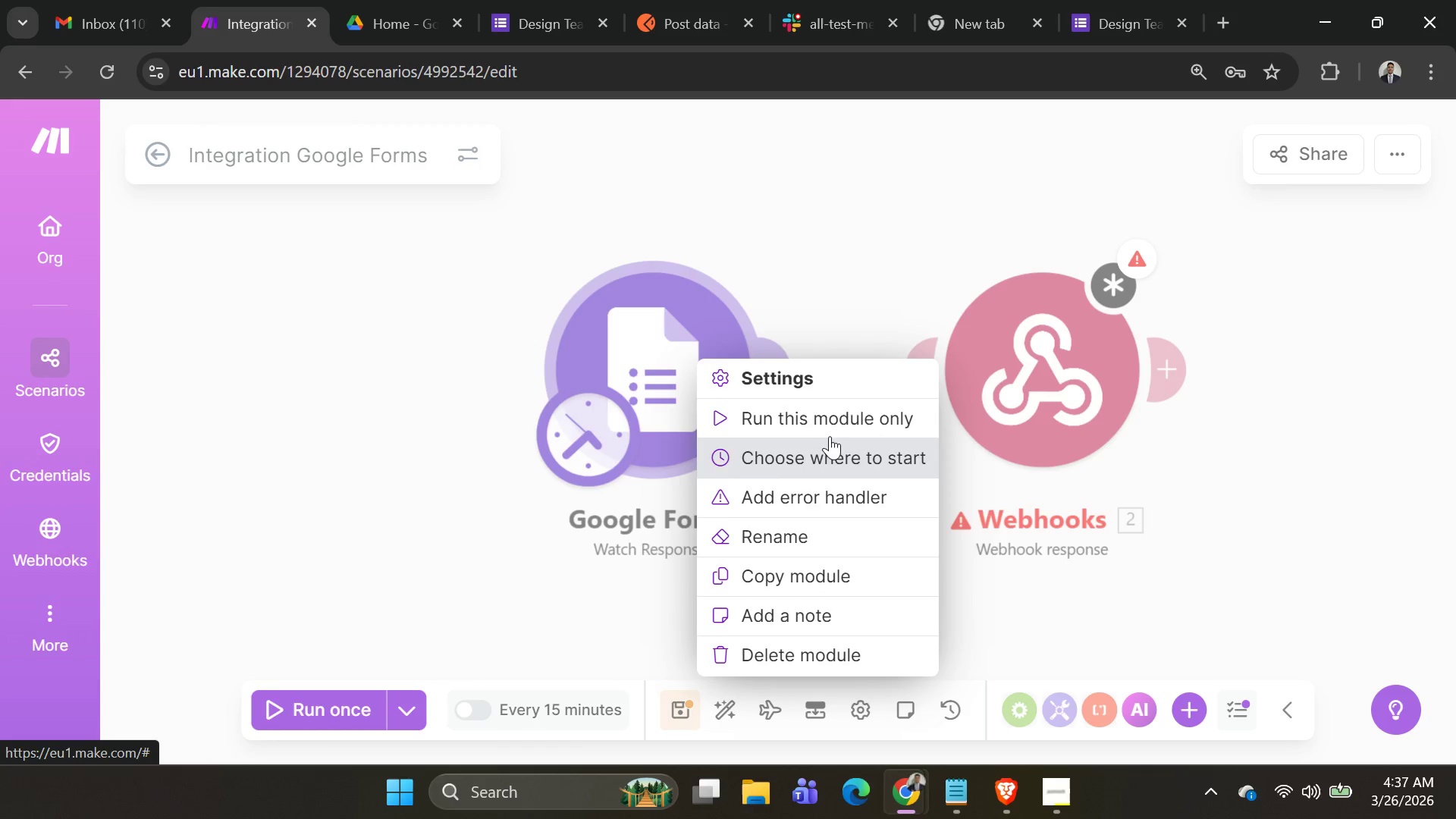 
left_click([805, 650])
 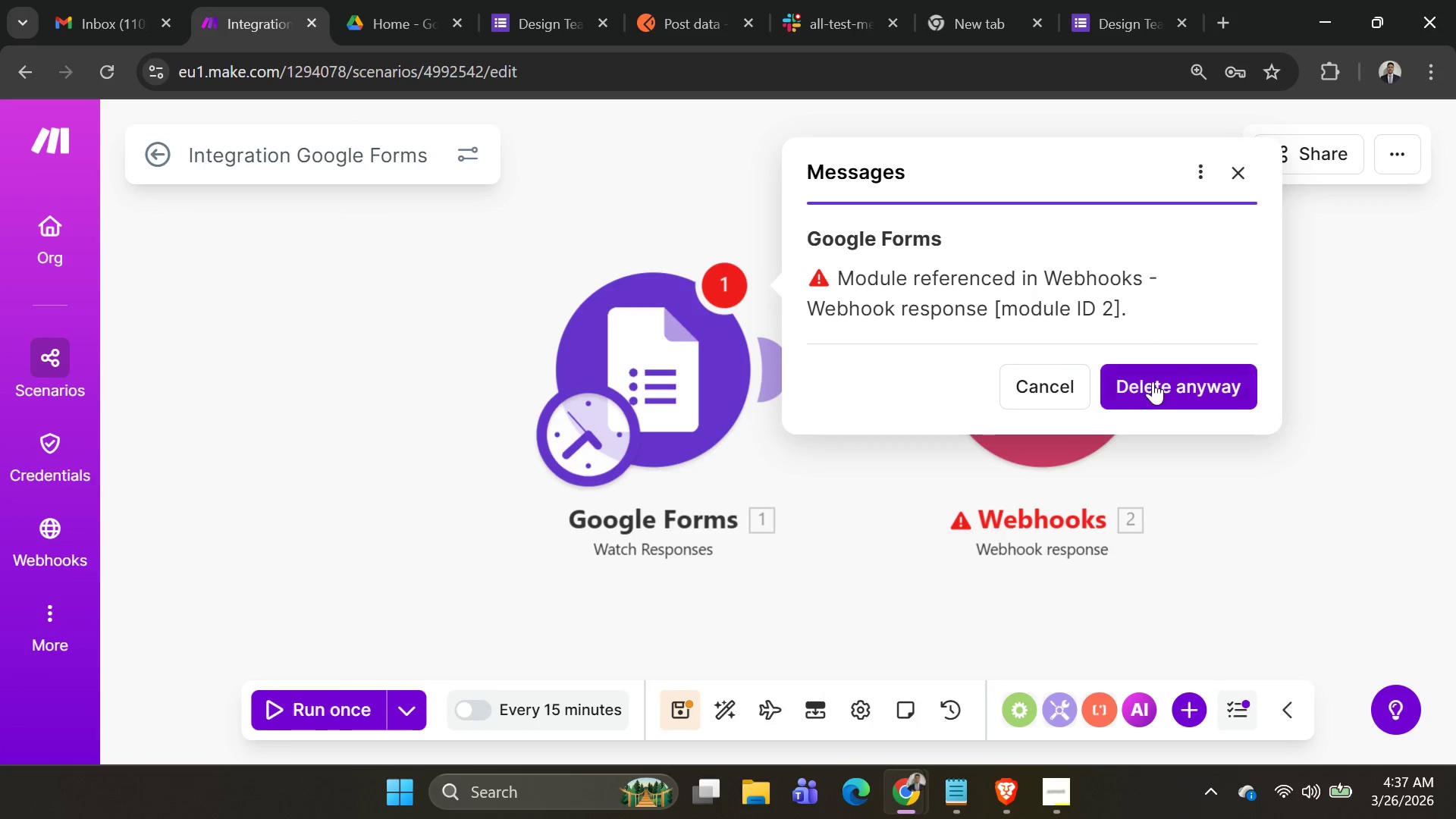 
left_click([1153, 380])
 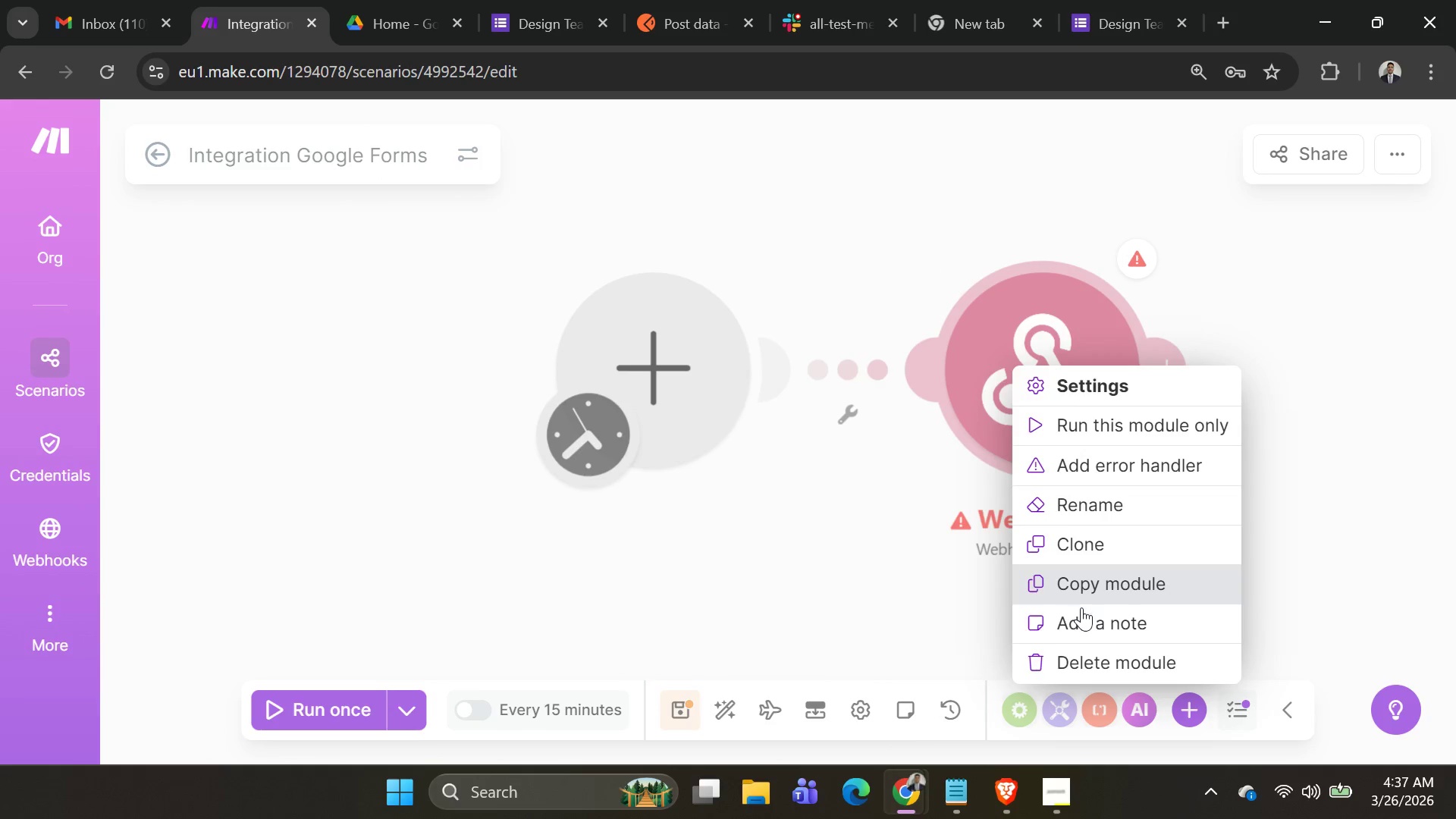 
left_click([1078, 655])
 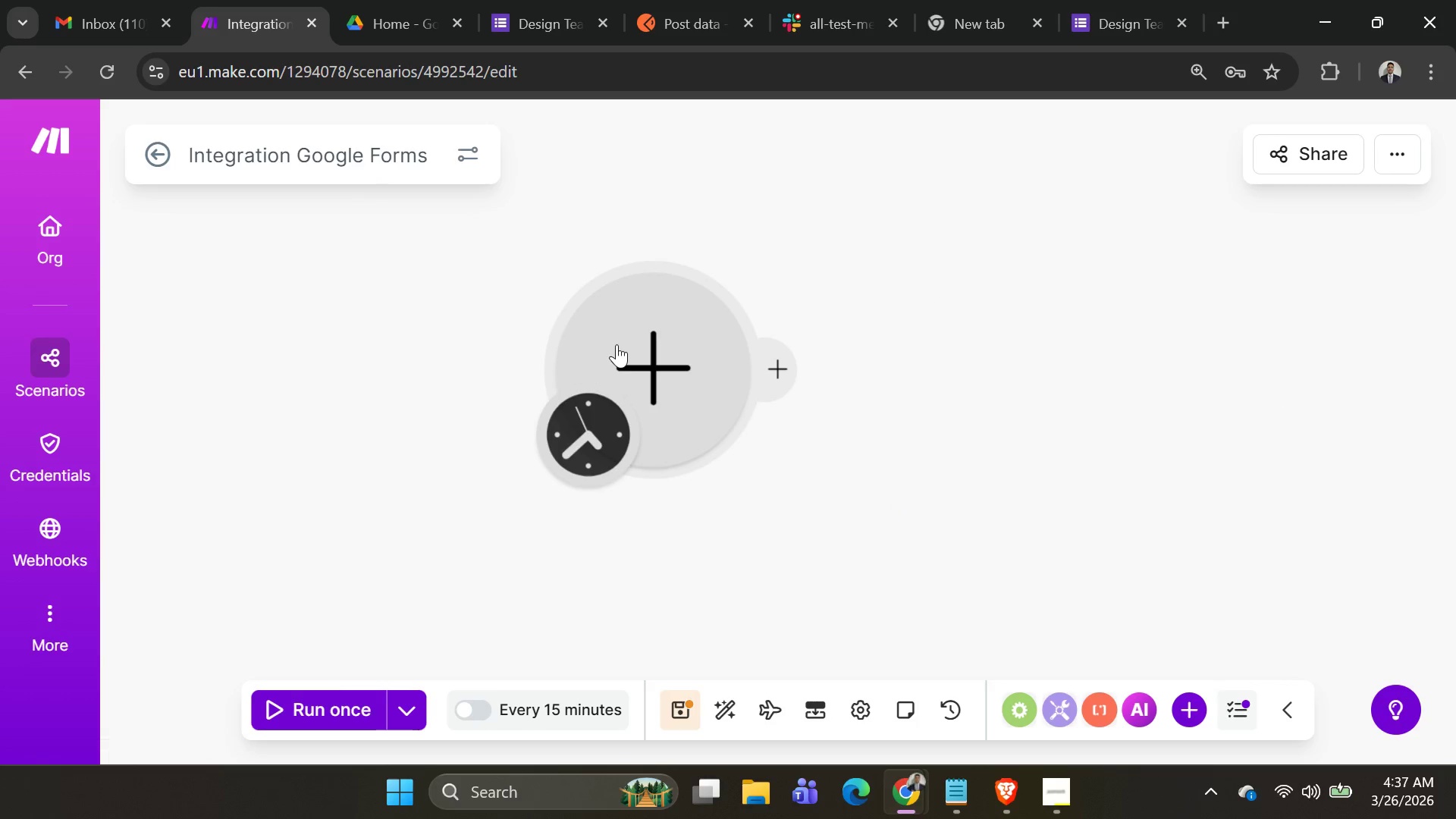 
left_click([663, 358])
 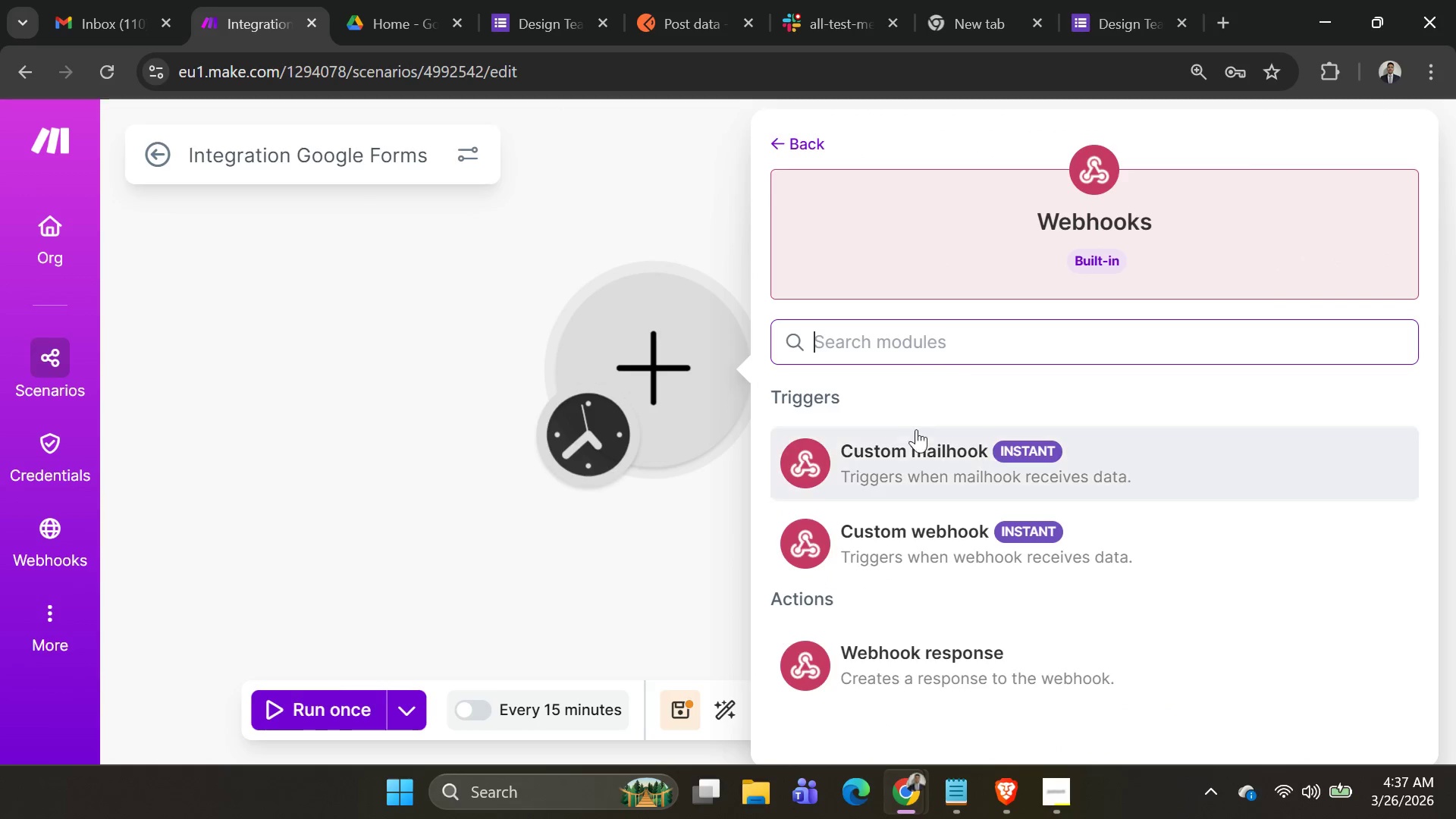 
left_click([917, 536])
 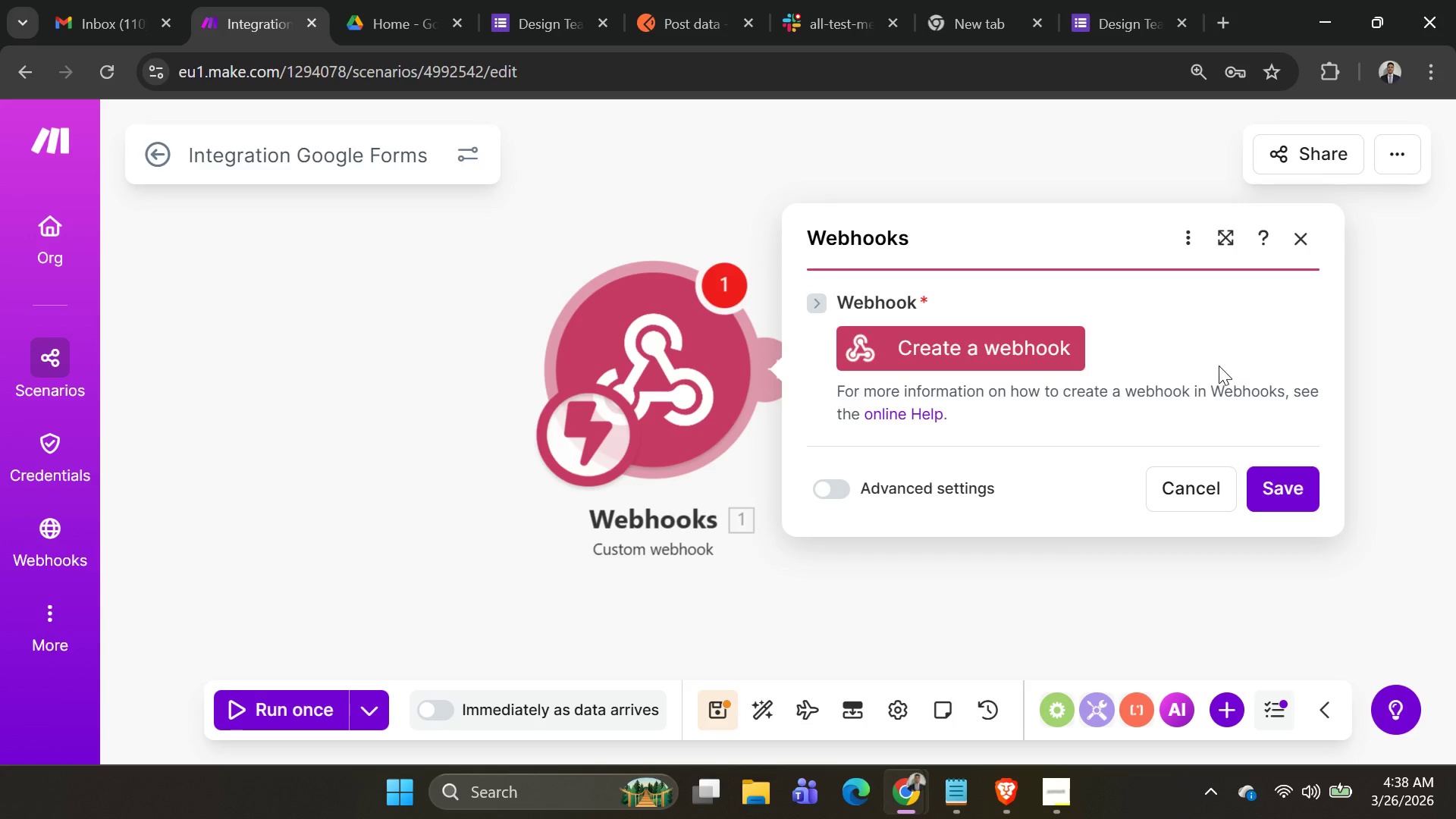 
scroll: coordinate [1176, 356], scroll_direction: down, amount: 3.0
 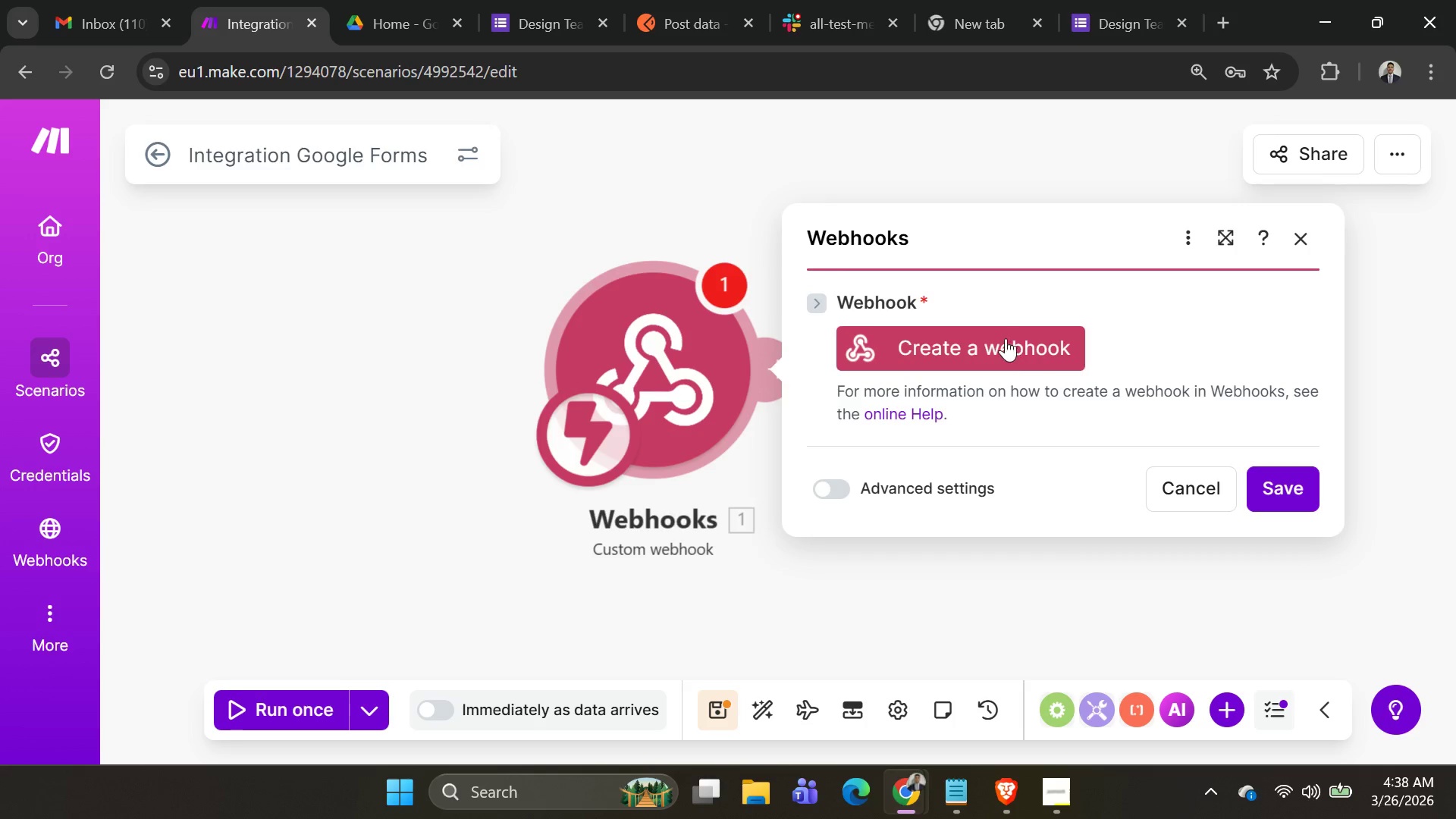 
left_click([1001, 338])
 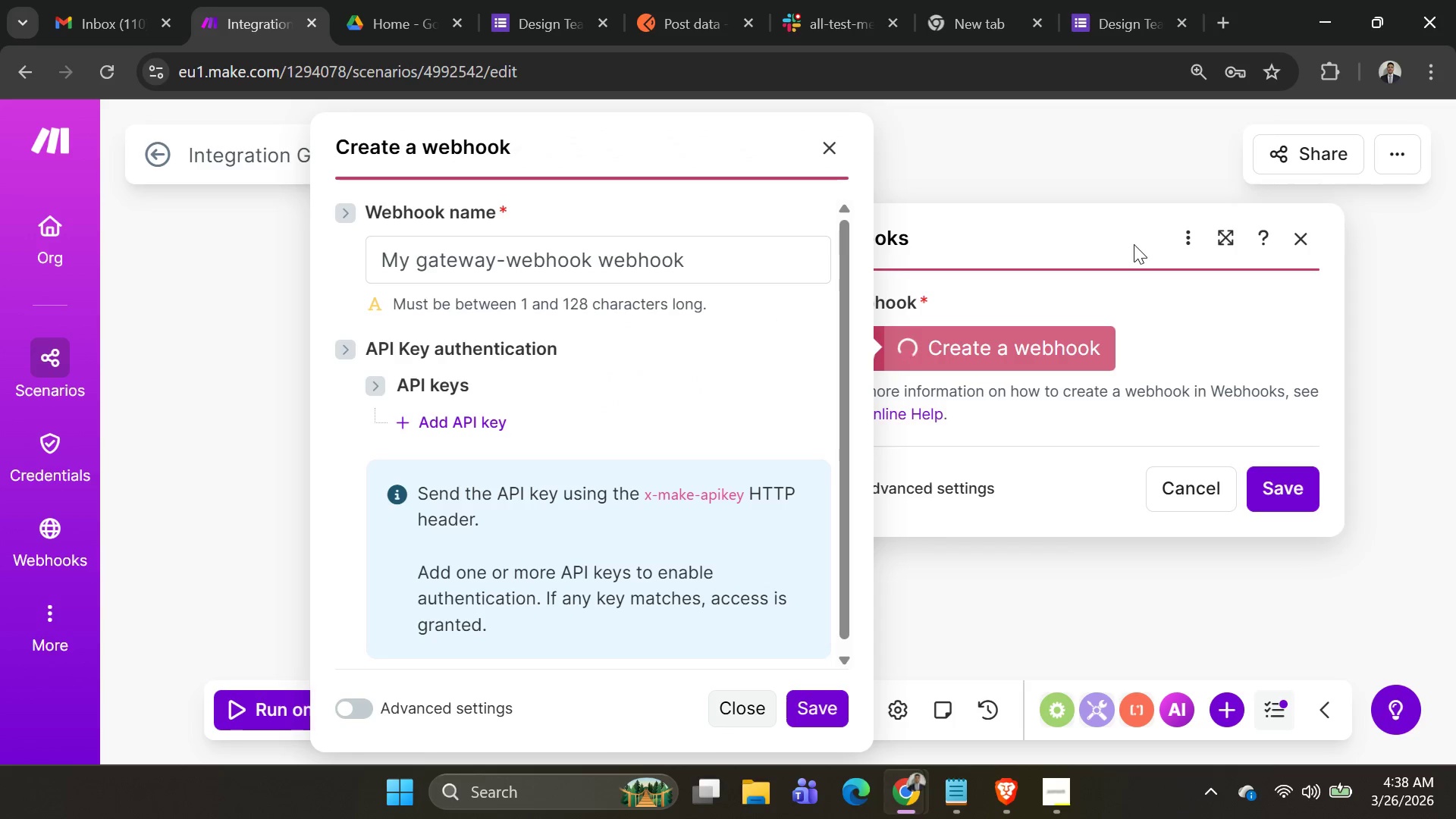 
mouse_move([1351, 3])
 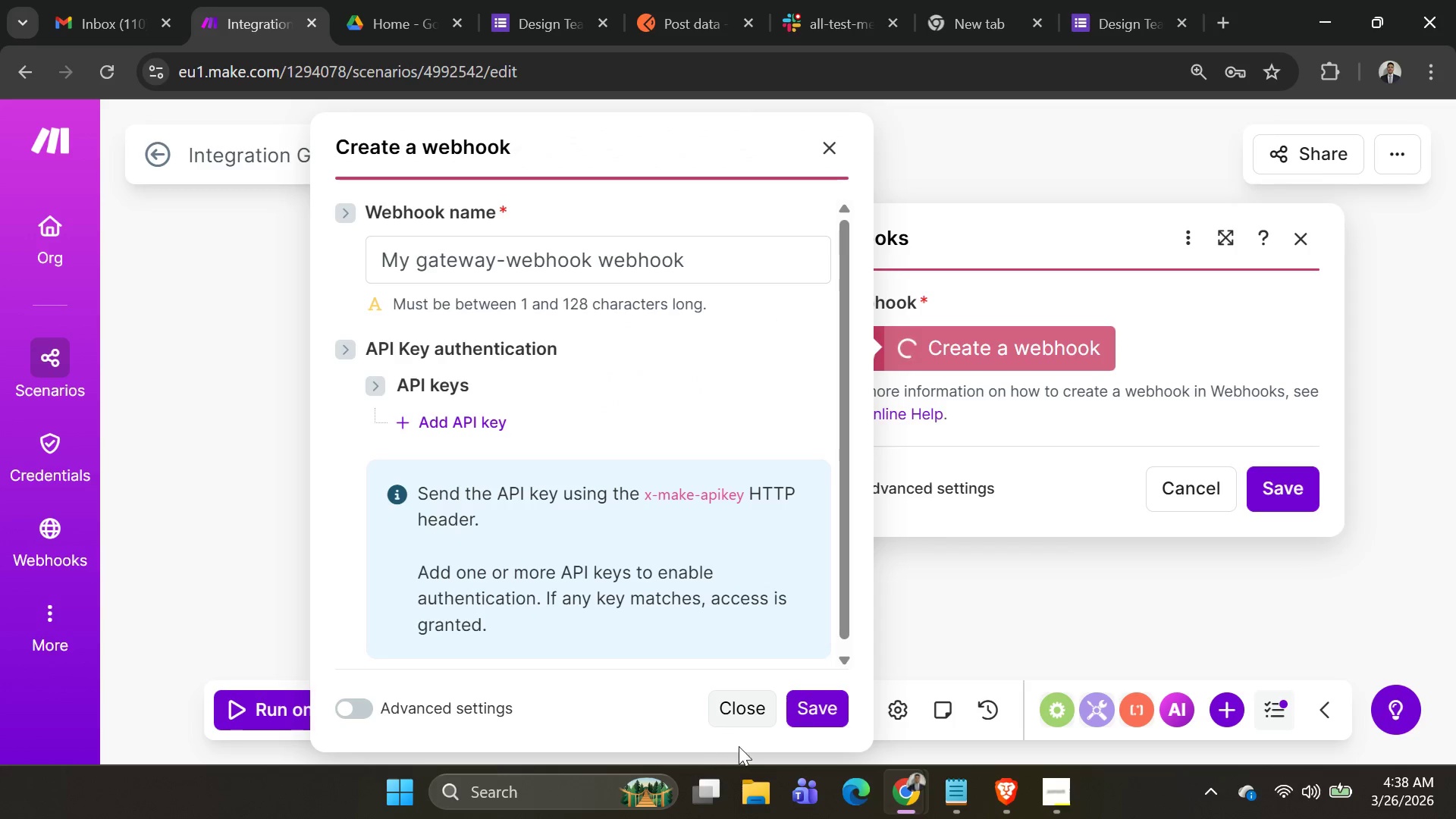 
left_click([801, 704])
 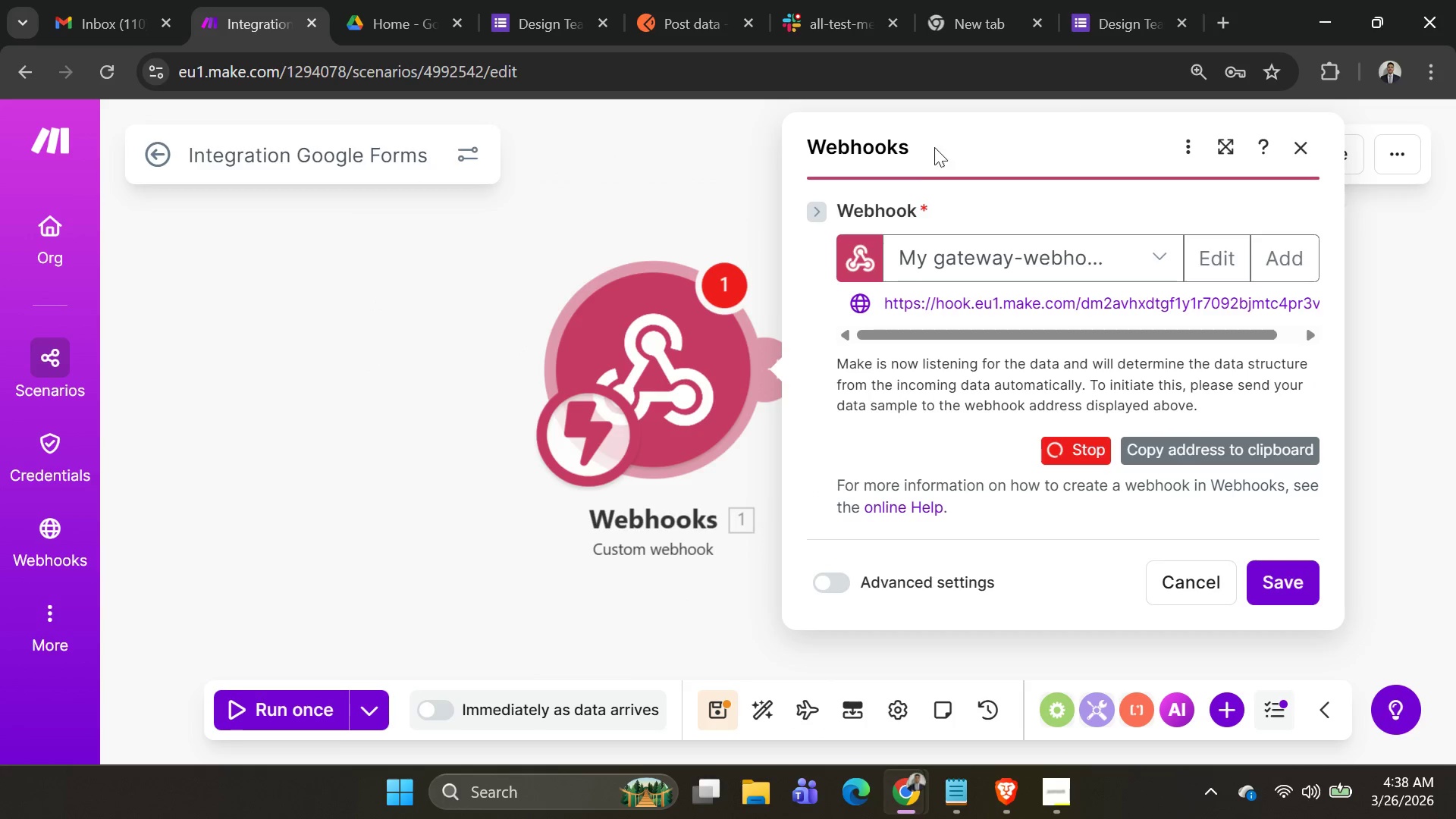 
left_click_drag(start_coordinate=[661, 324], to_coordinate=[297, 300])
 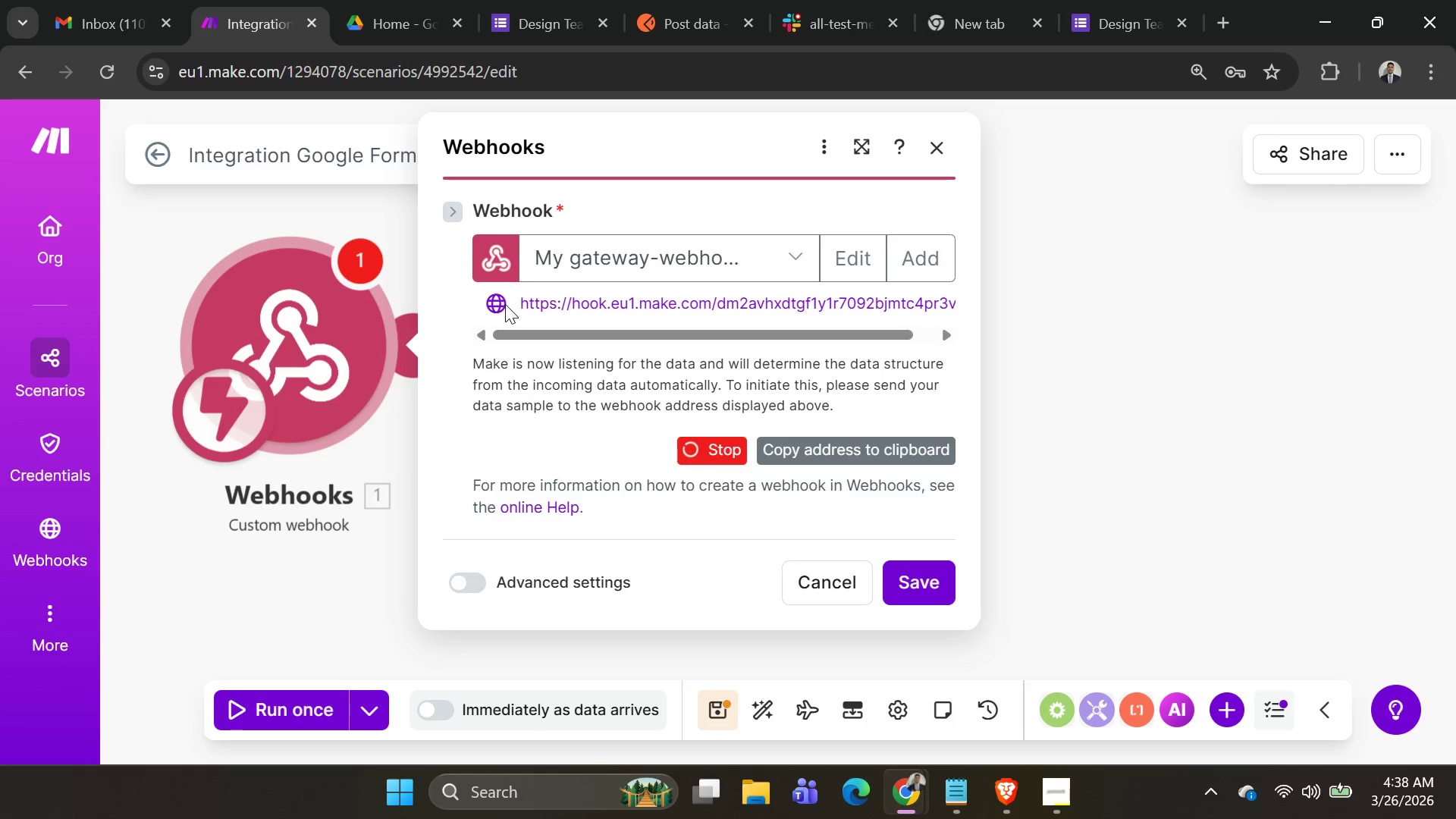 
left_click_drag(start_coordinate=[514, 305], to_coordinate=[959, 315])
 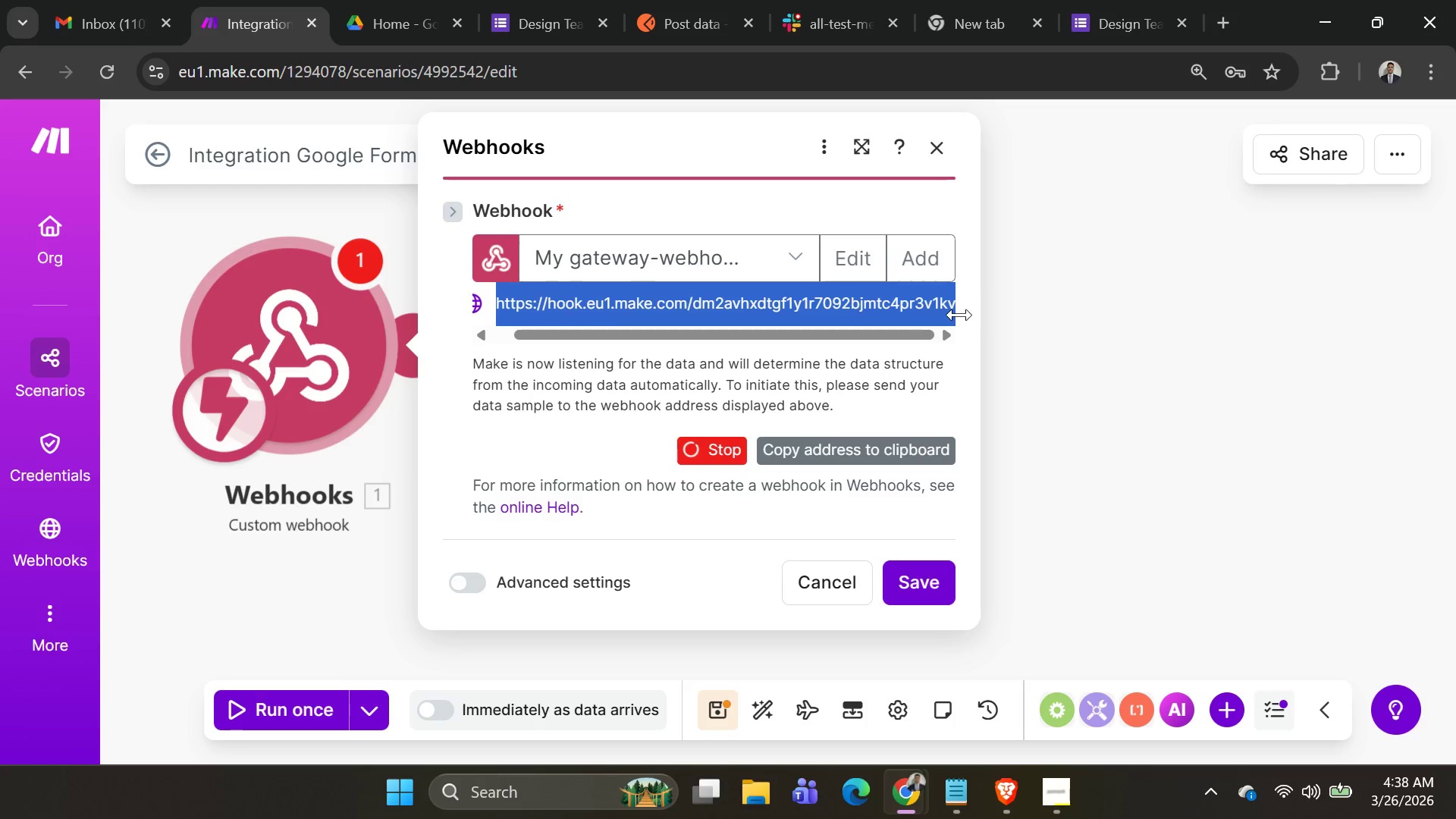 
key(Control+C)
 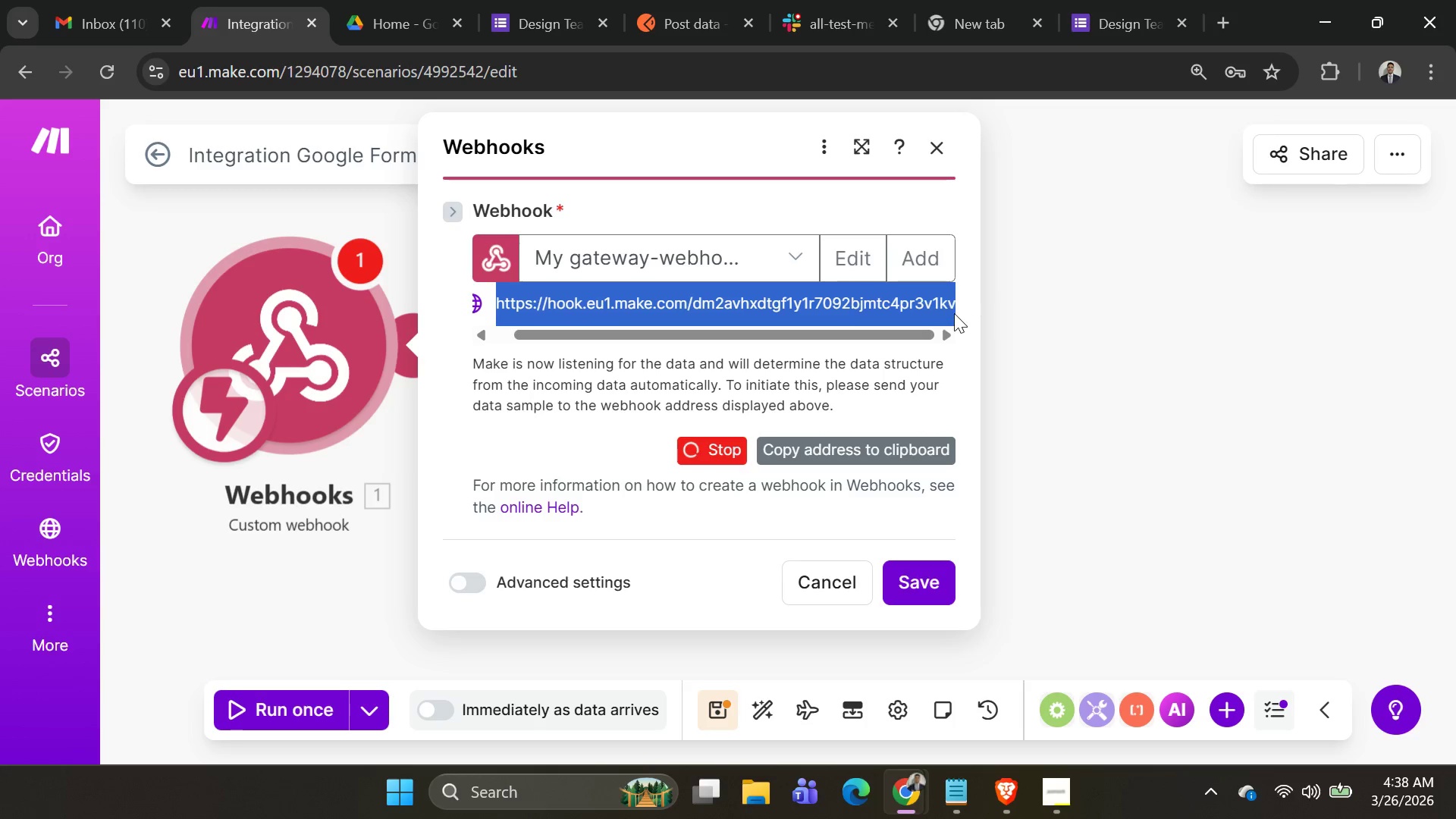 
key(Control+C)
 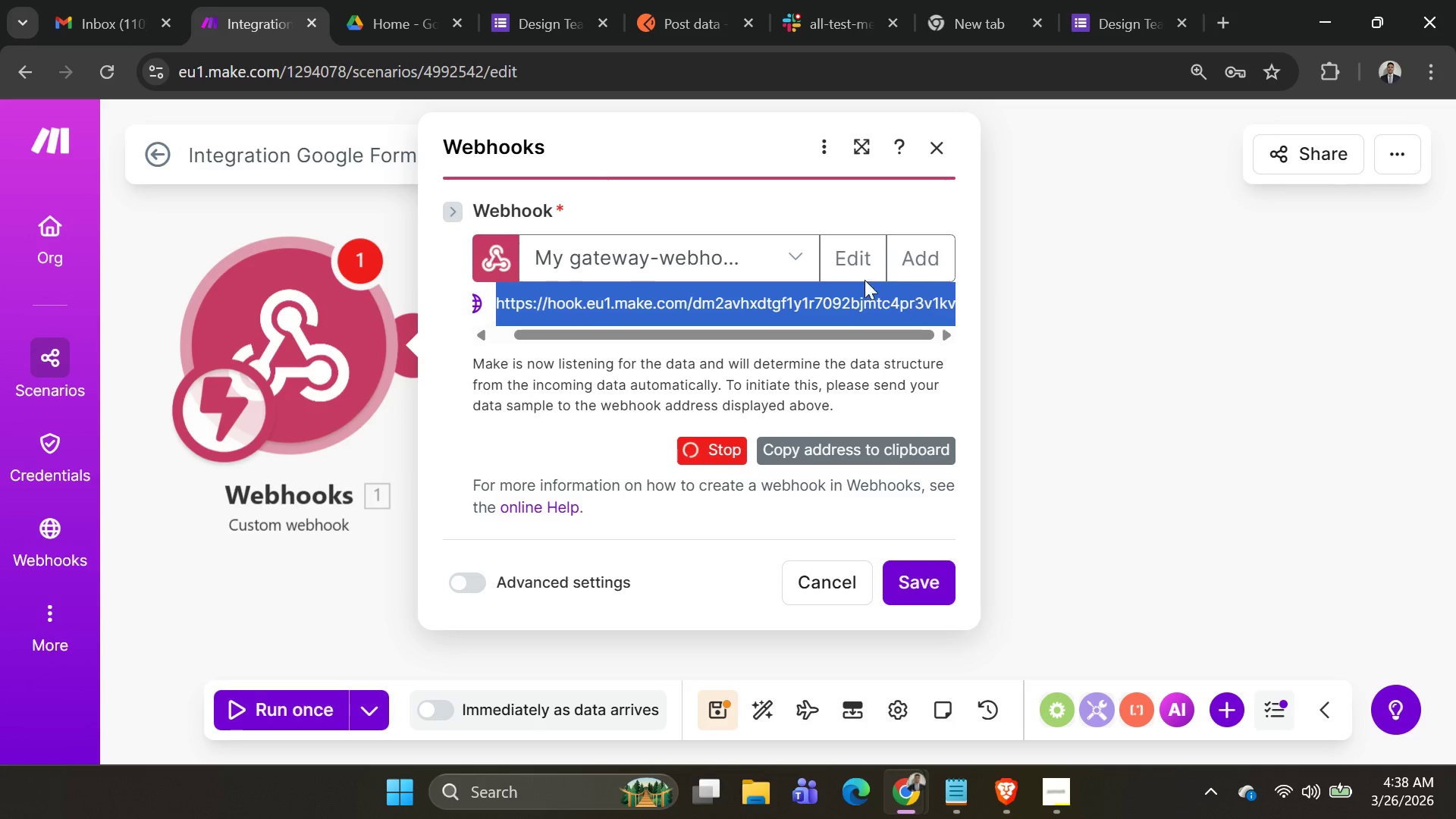 
key(Alt+AltLeft)
 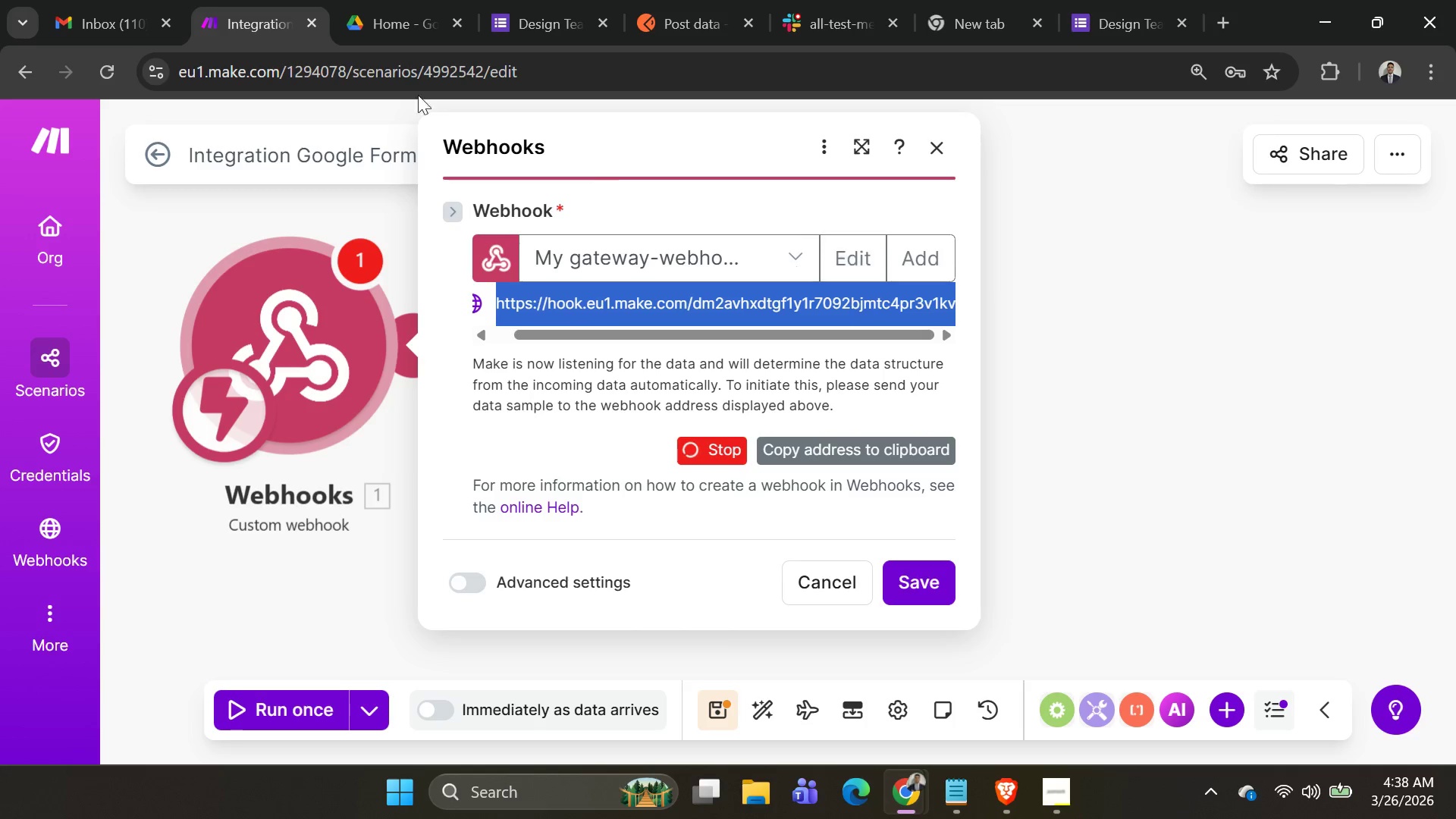 
key(Alt+Tab)
 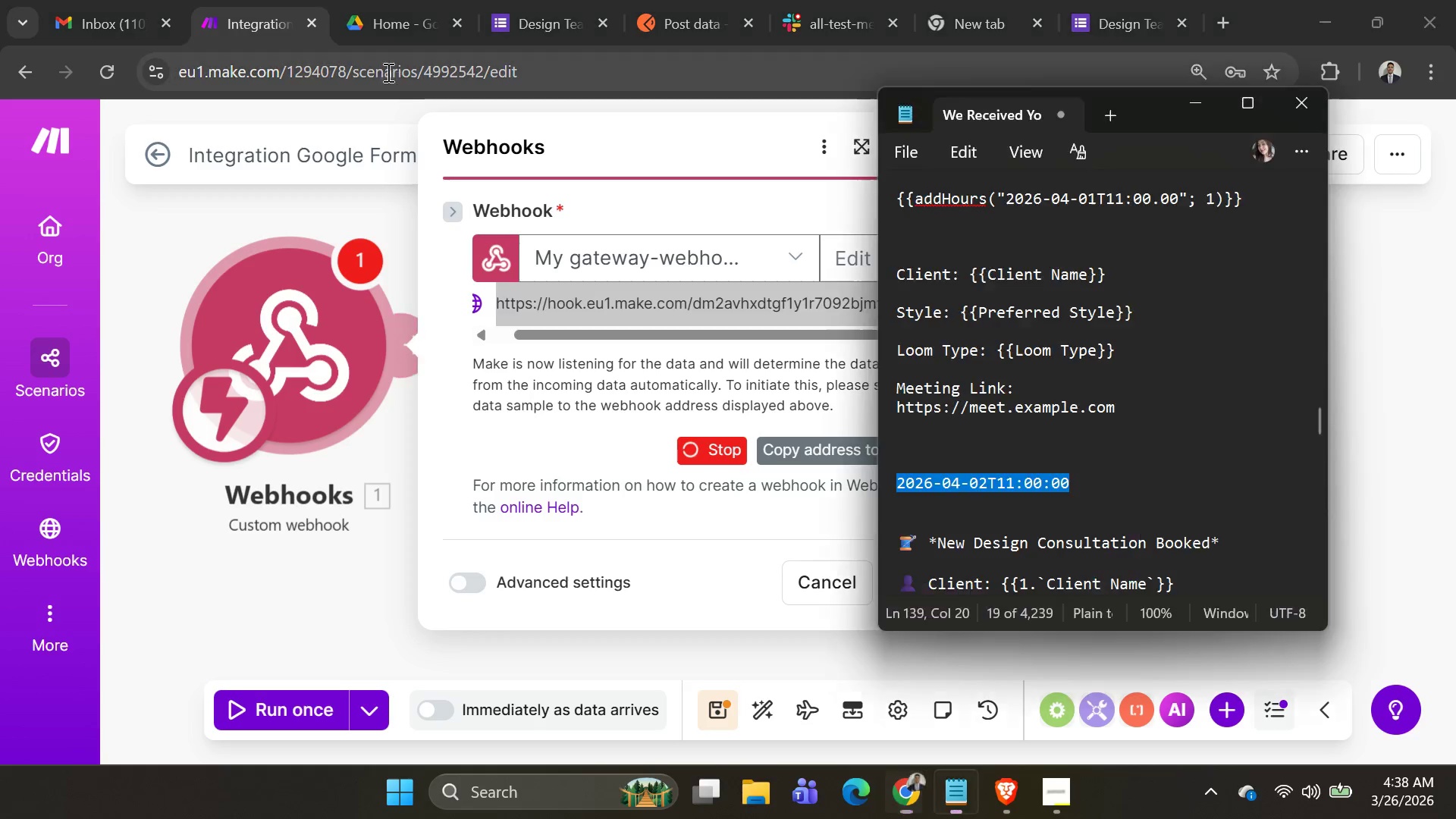 
key(Alt+AltLeft)
 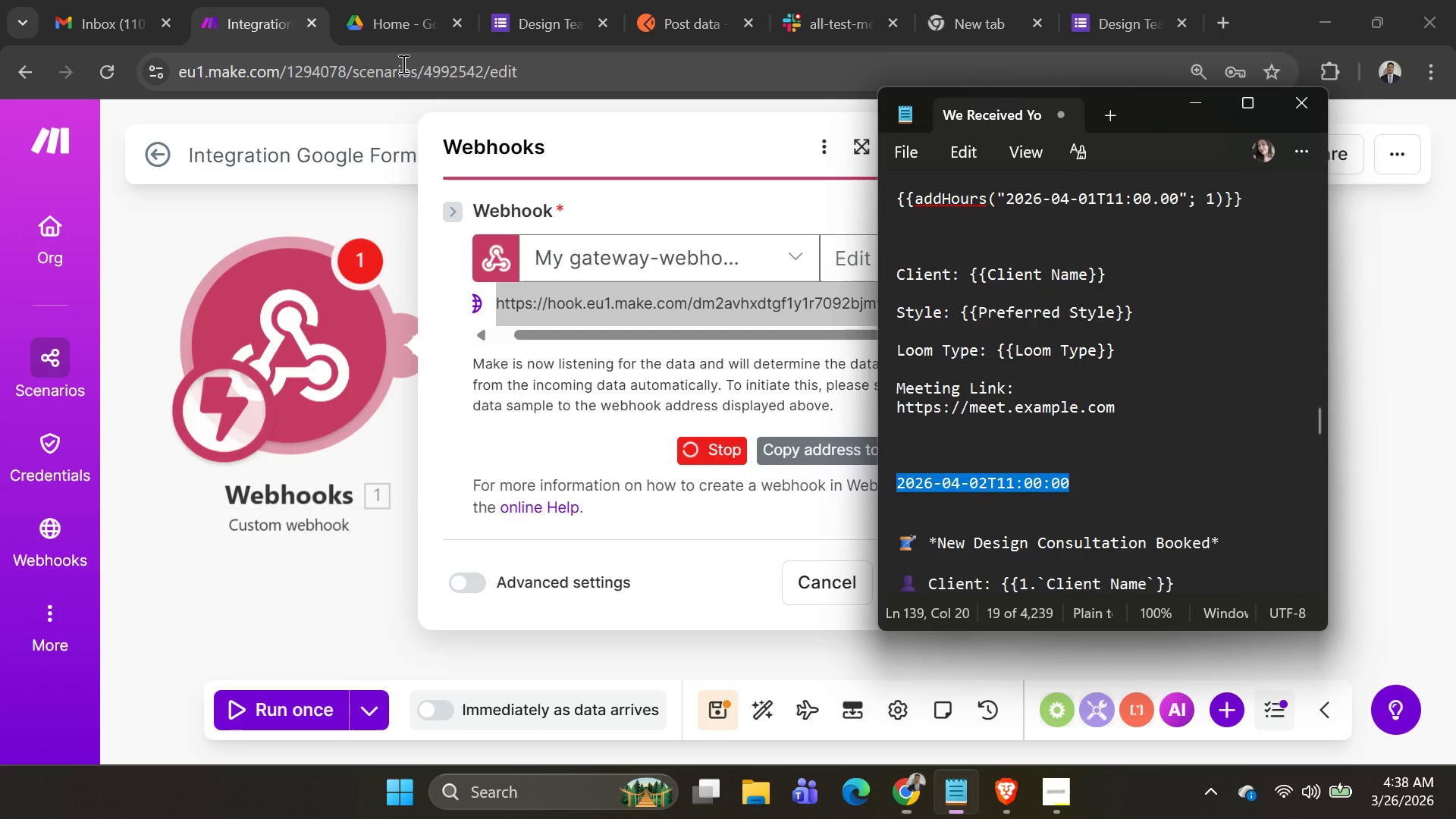 
key(Alt+Tab)